 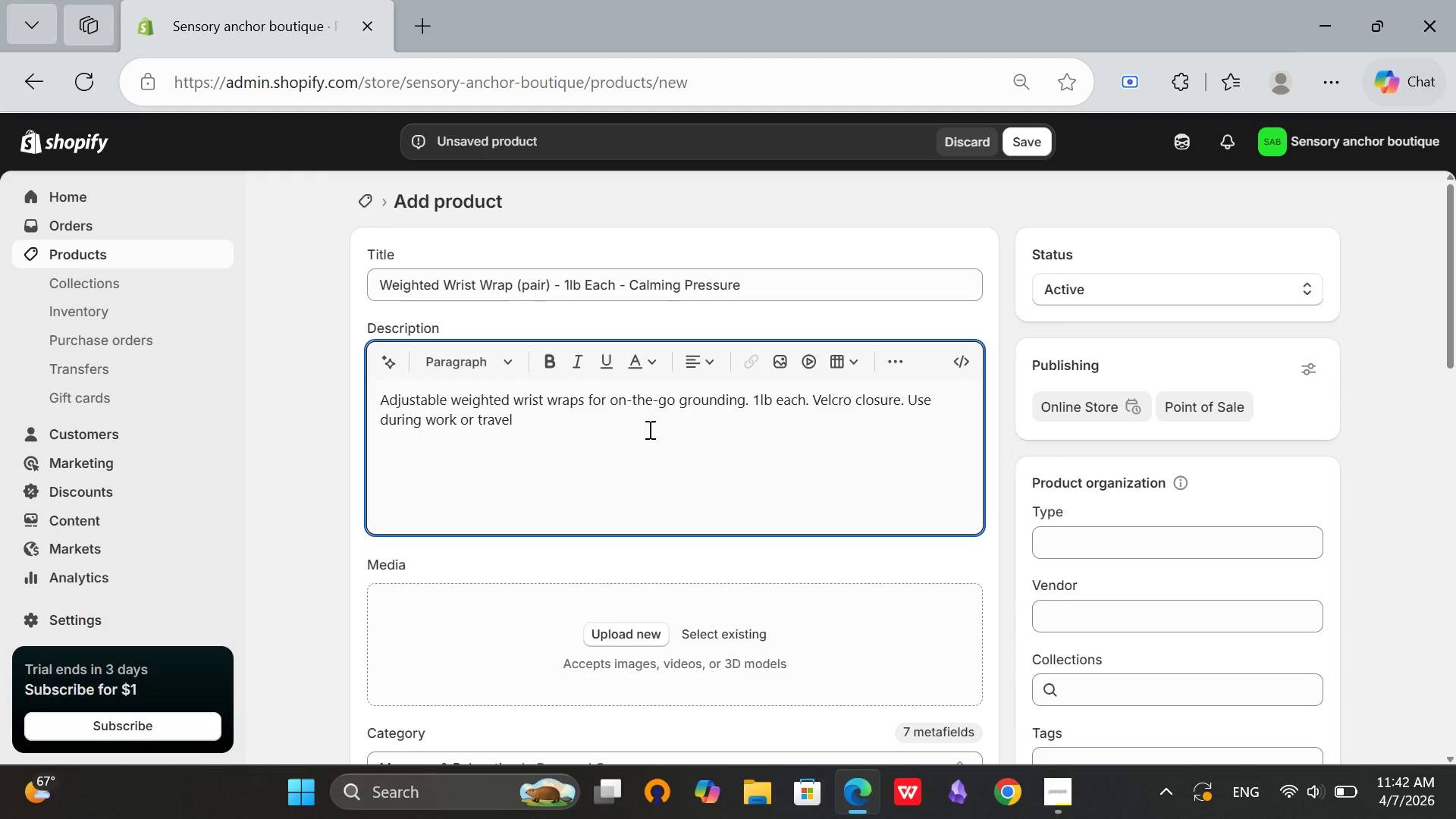 
key(Period)
 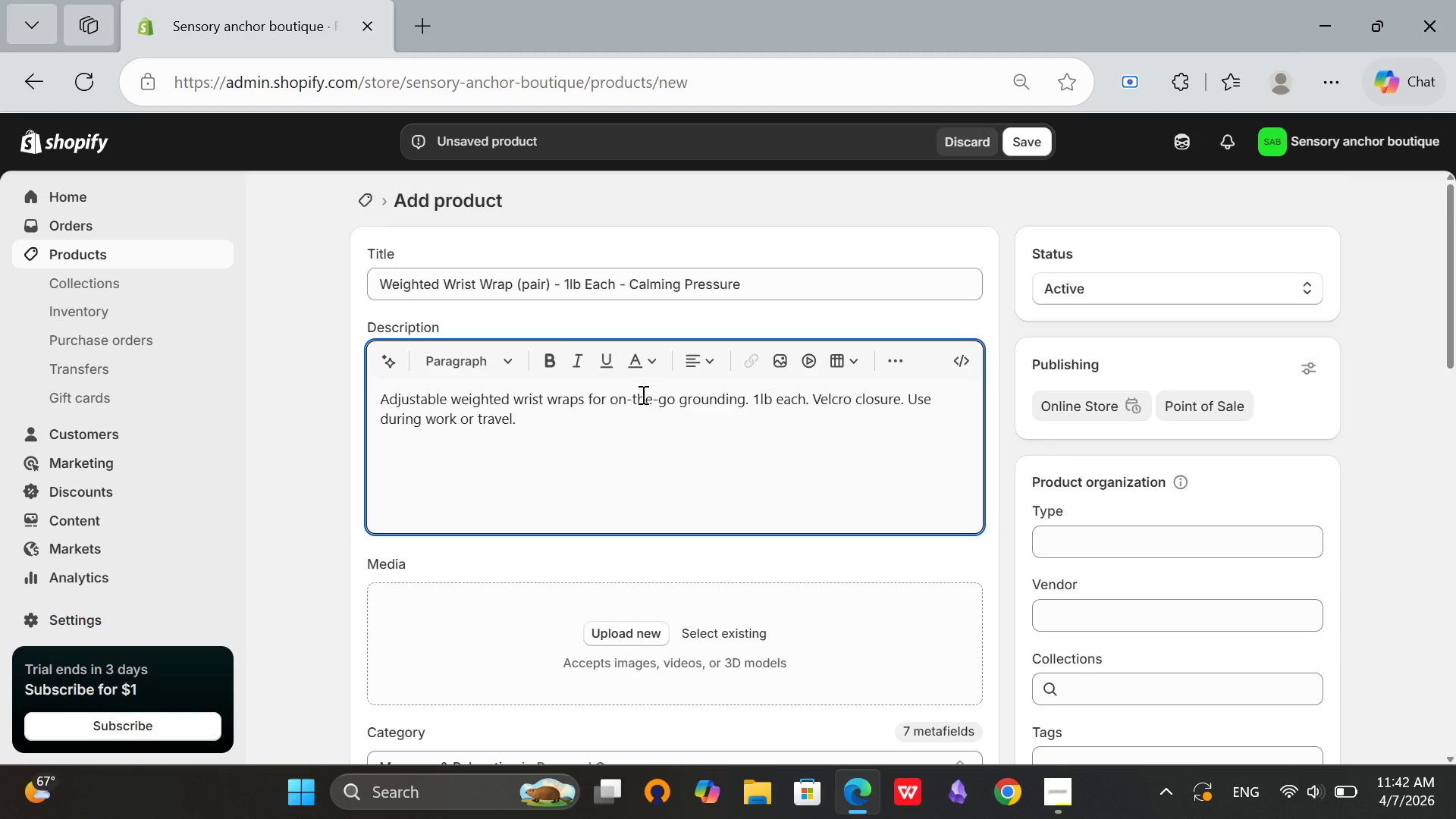 
scroll: coordinate [560, 425], scroll_direction: down, amount: 3.0
 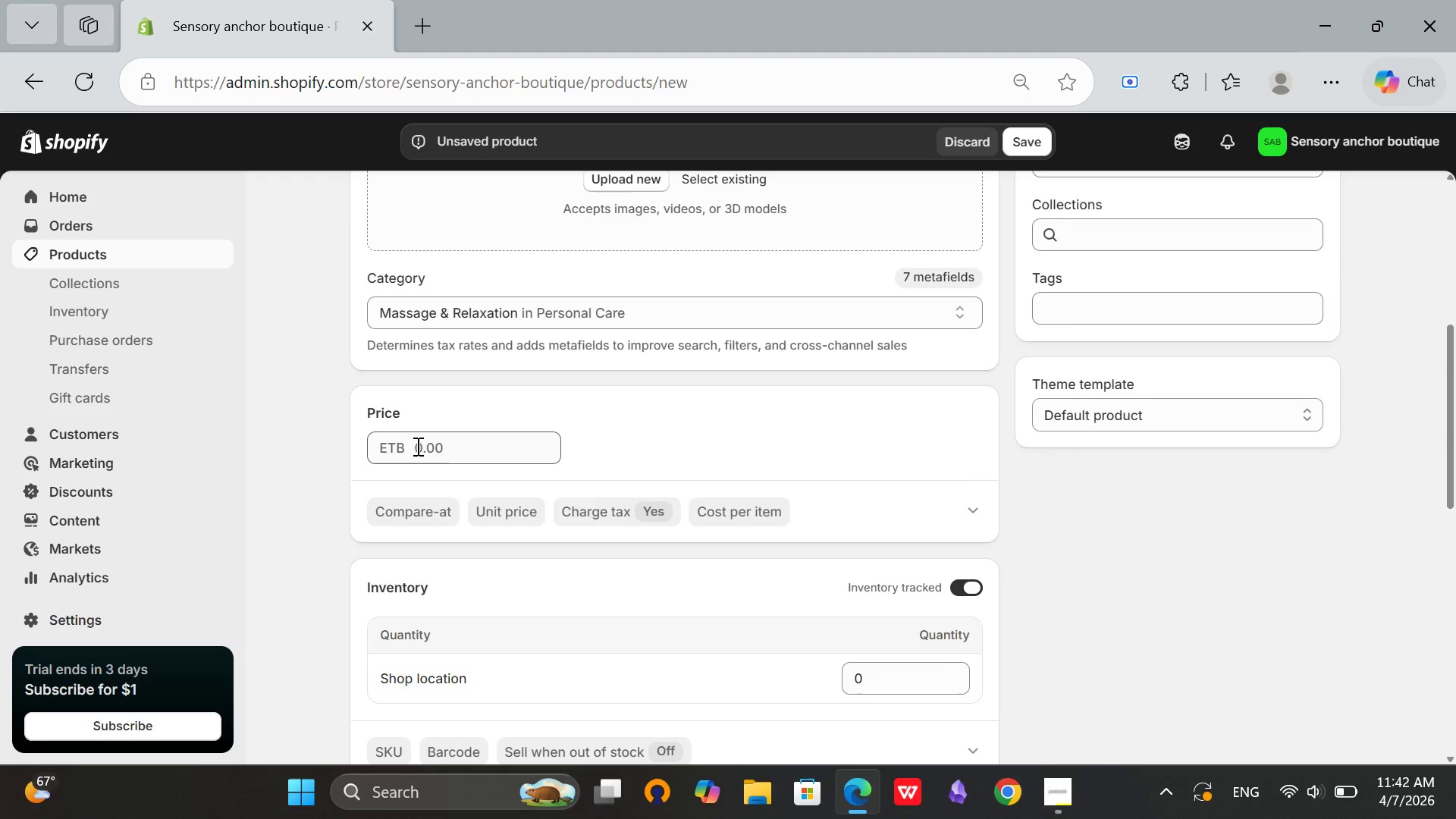 
left_click([422, 449])
 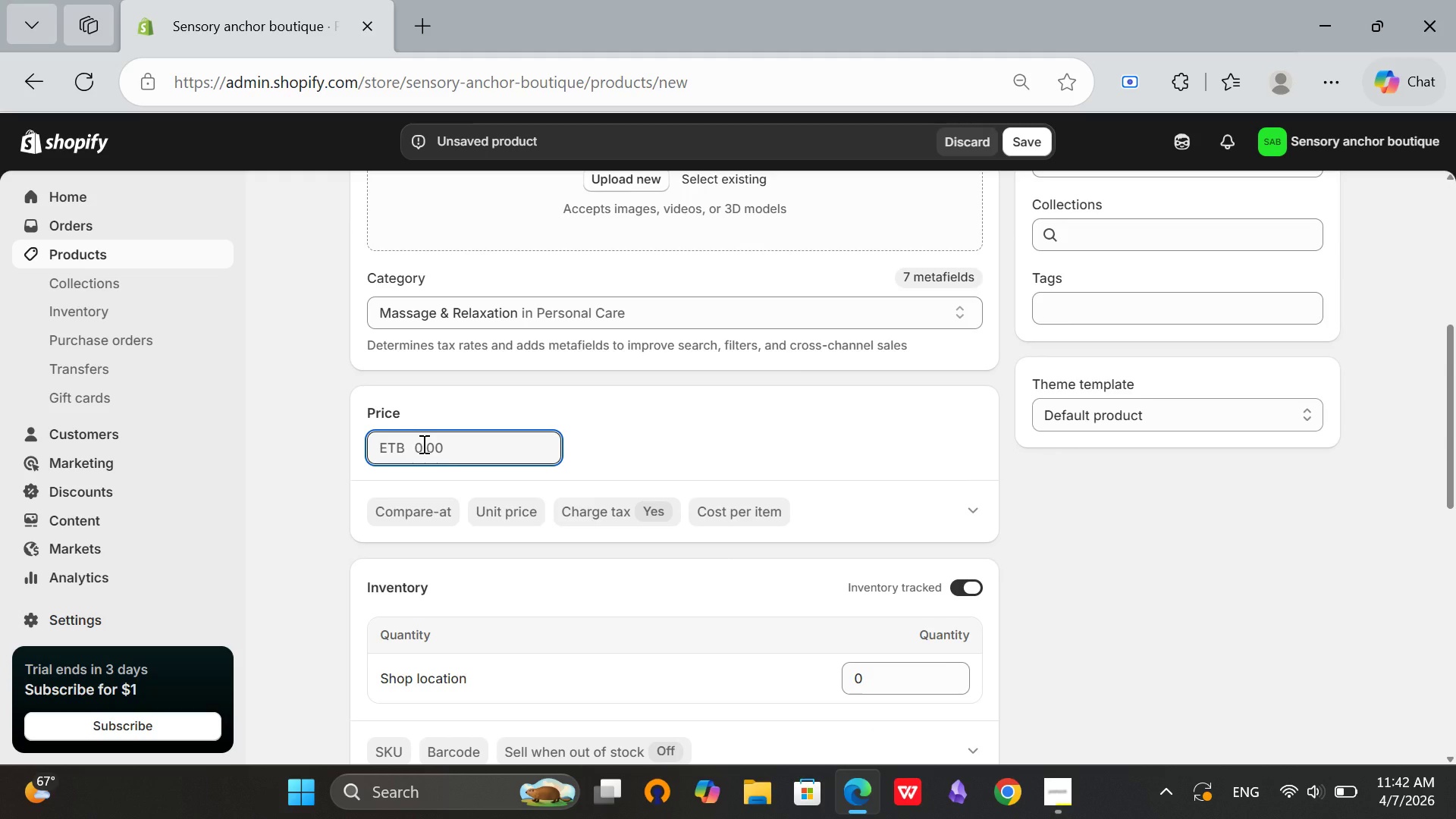 
type(35)
 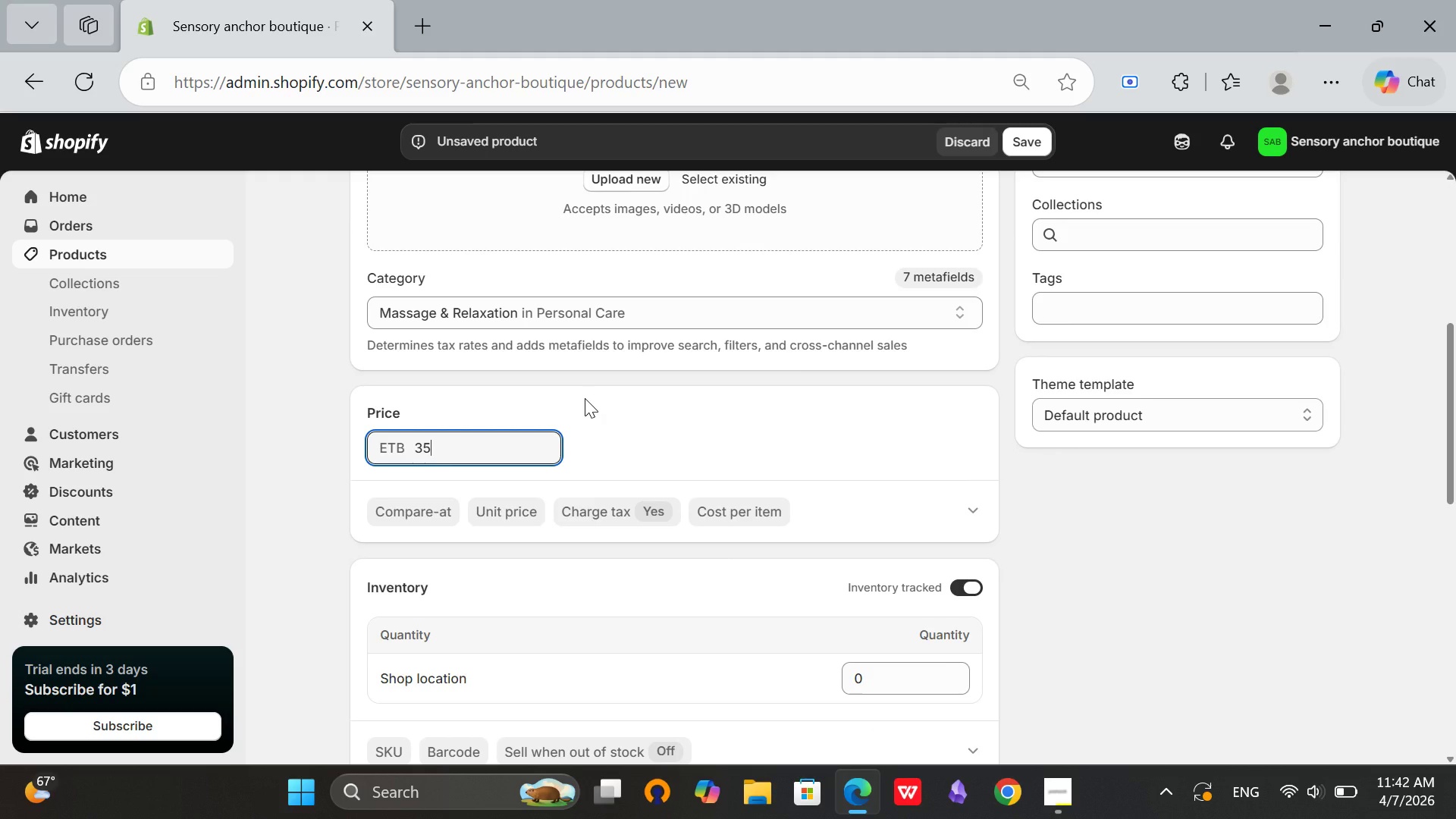 
left_click([585, 398])
 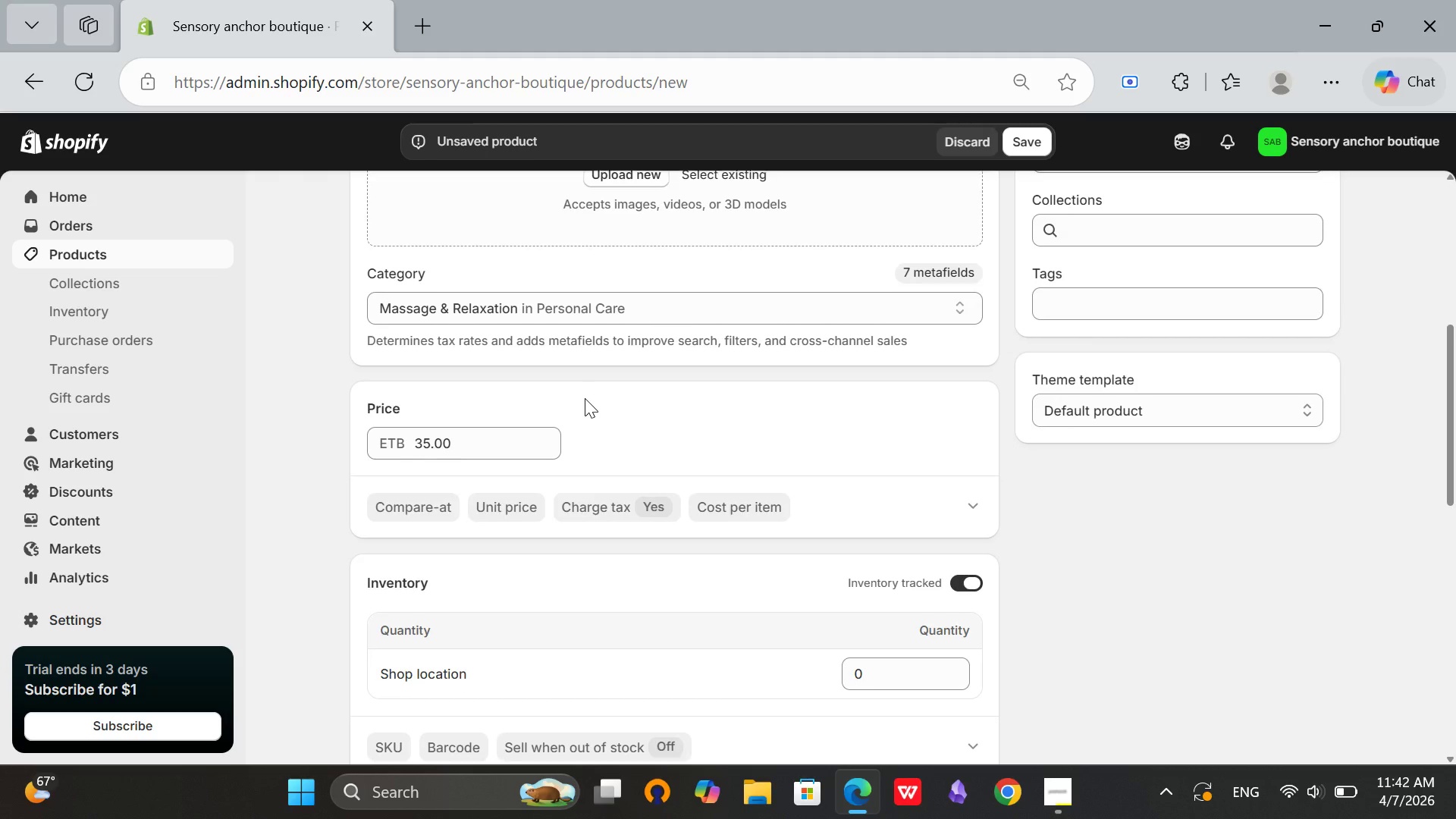 
scroll: coordinate [585, 398], scroll_direction: down, amount: 2.0
 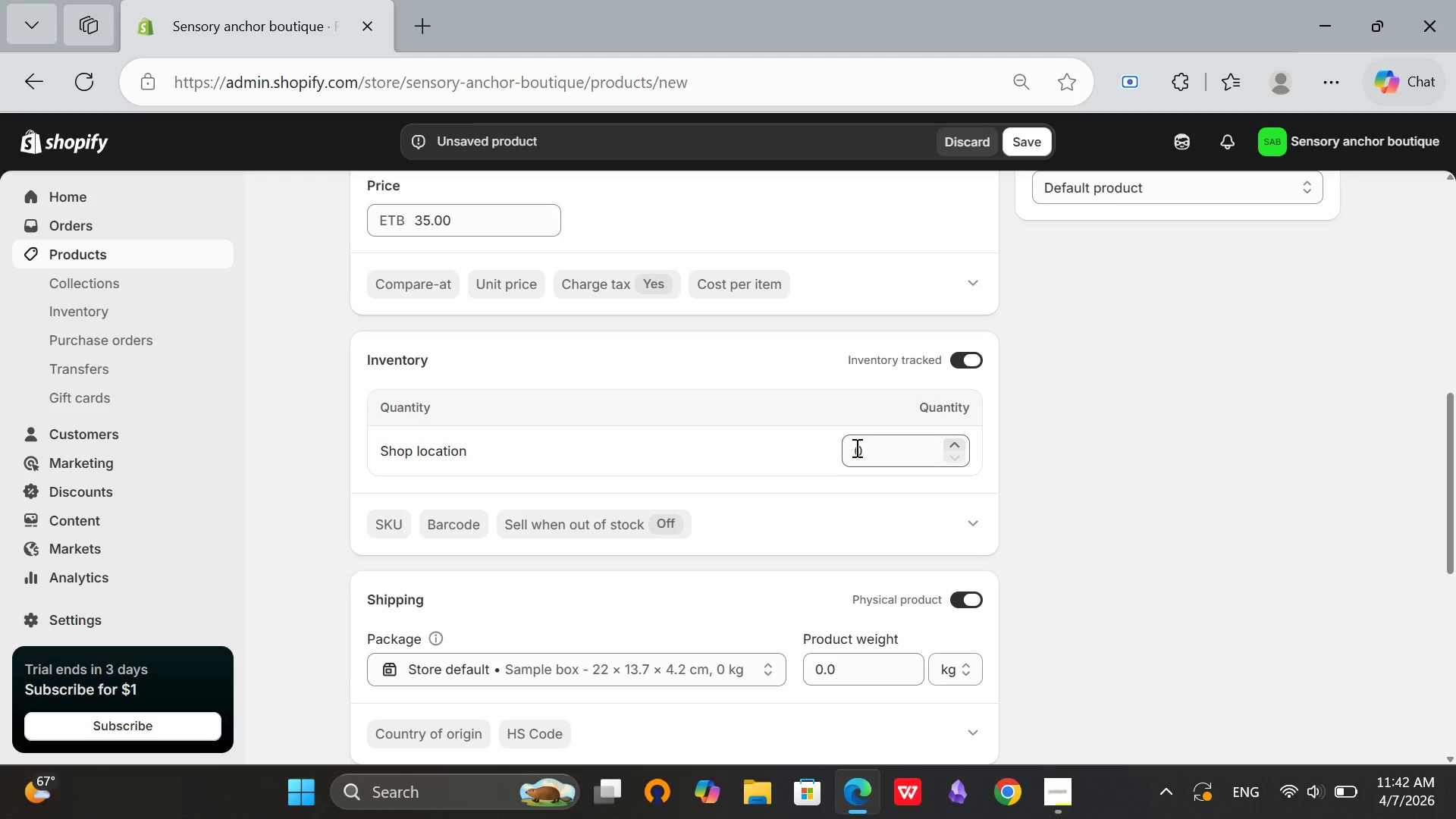 
left_click([855, 447])
 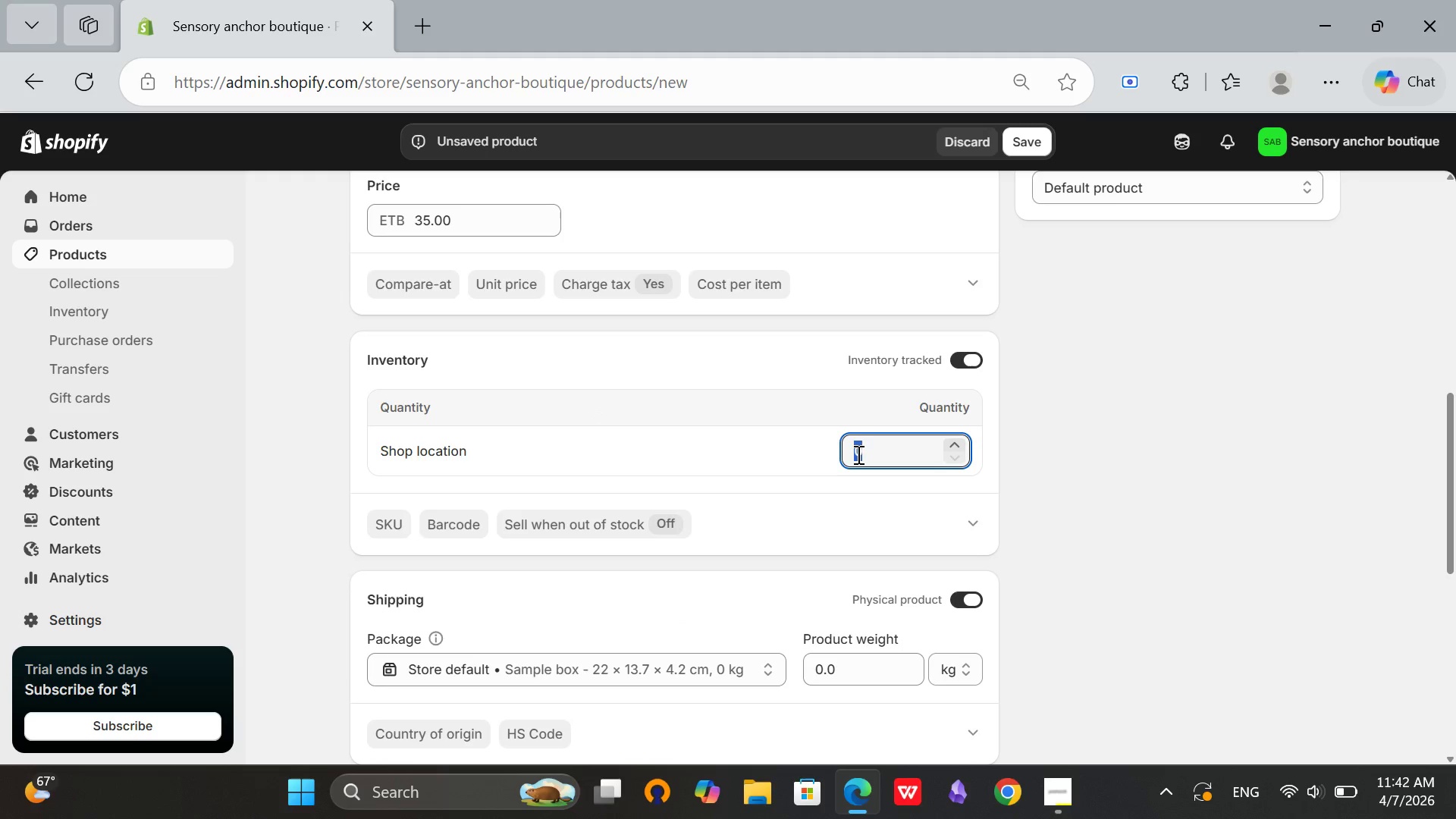 
left_click([857, 454])
 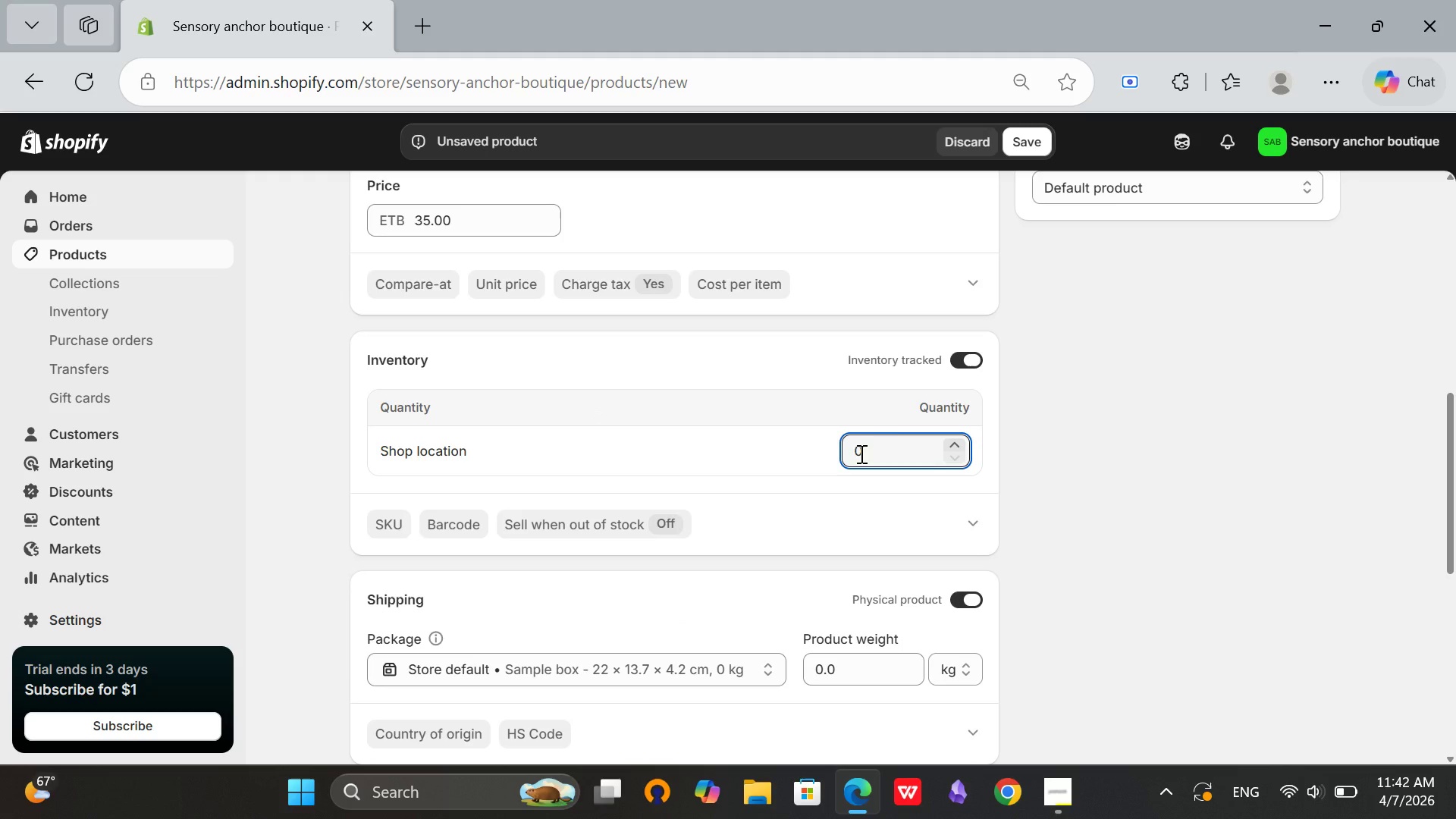 
key(2)
 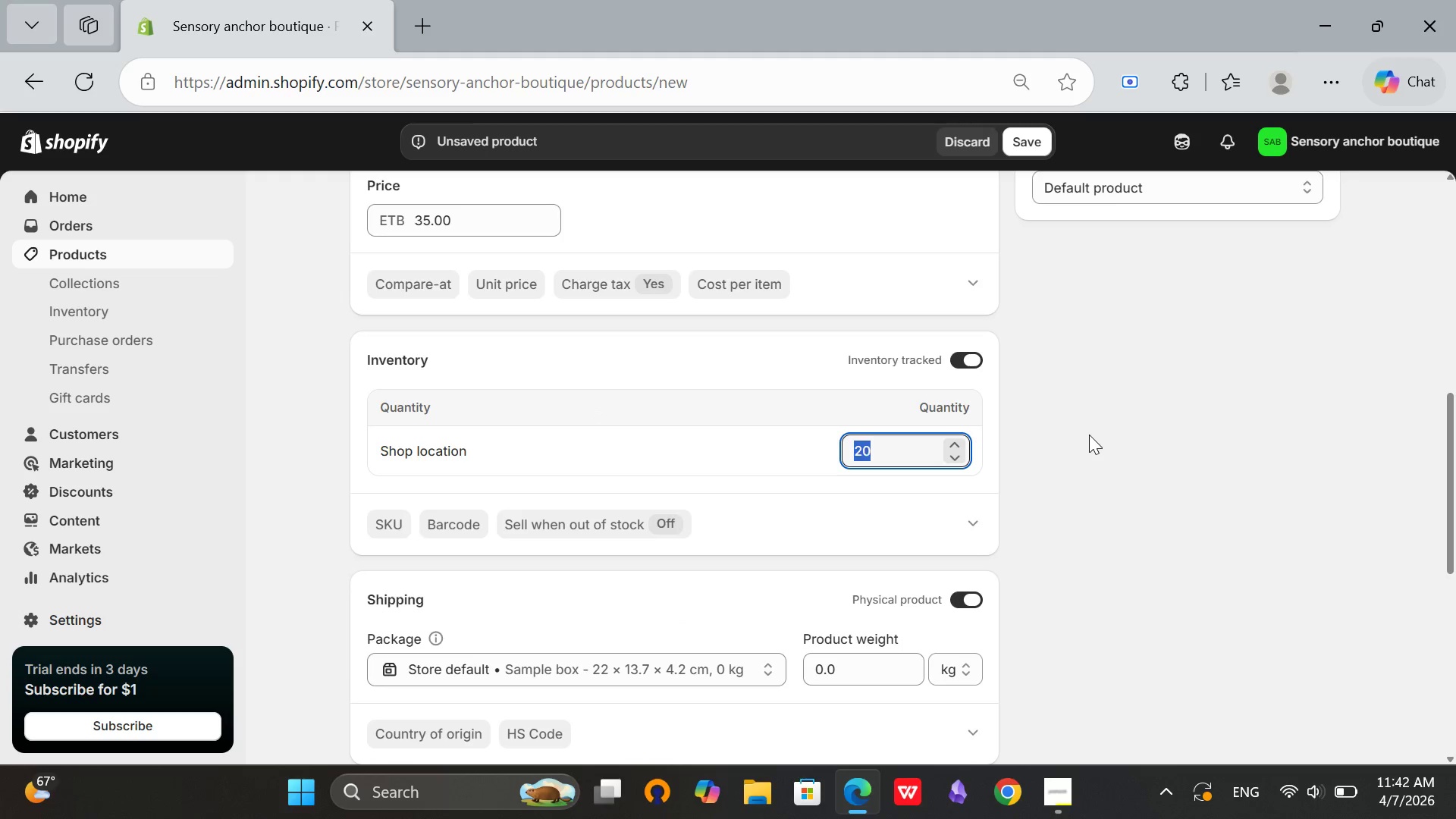 
scroll: coordinate [1088, 433], scroll_direction: up, amount: 1.0
 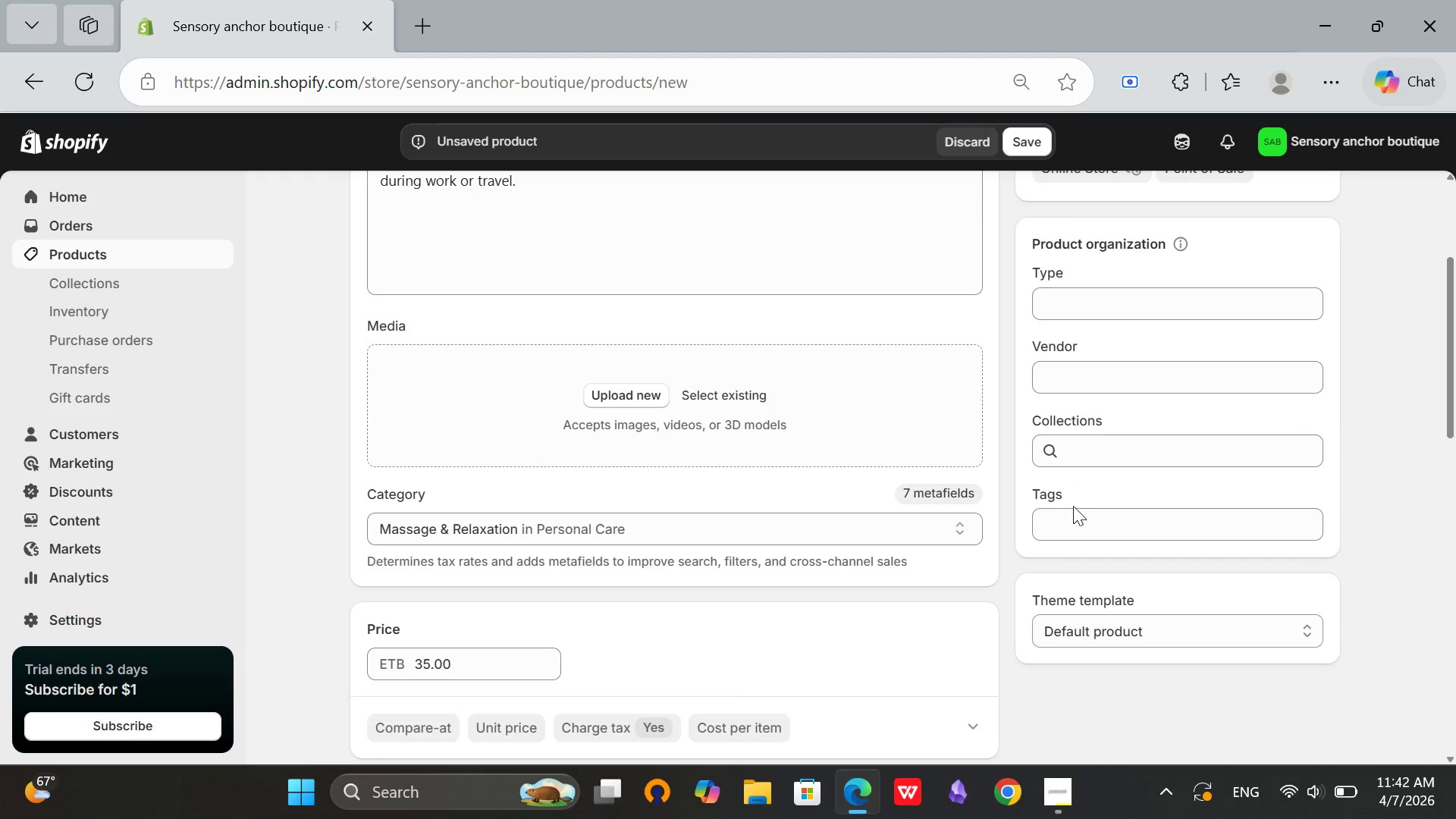 
left_click([1071, 513])
 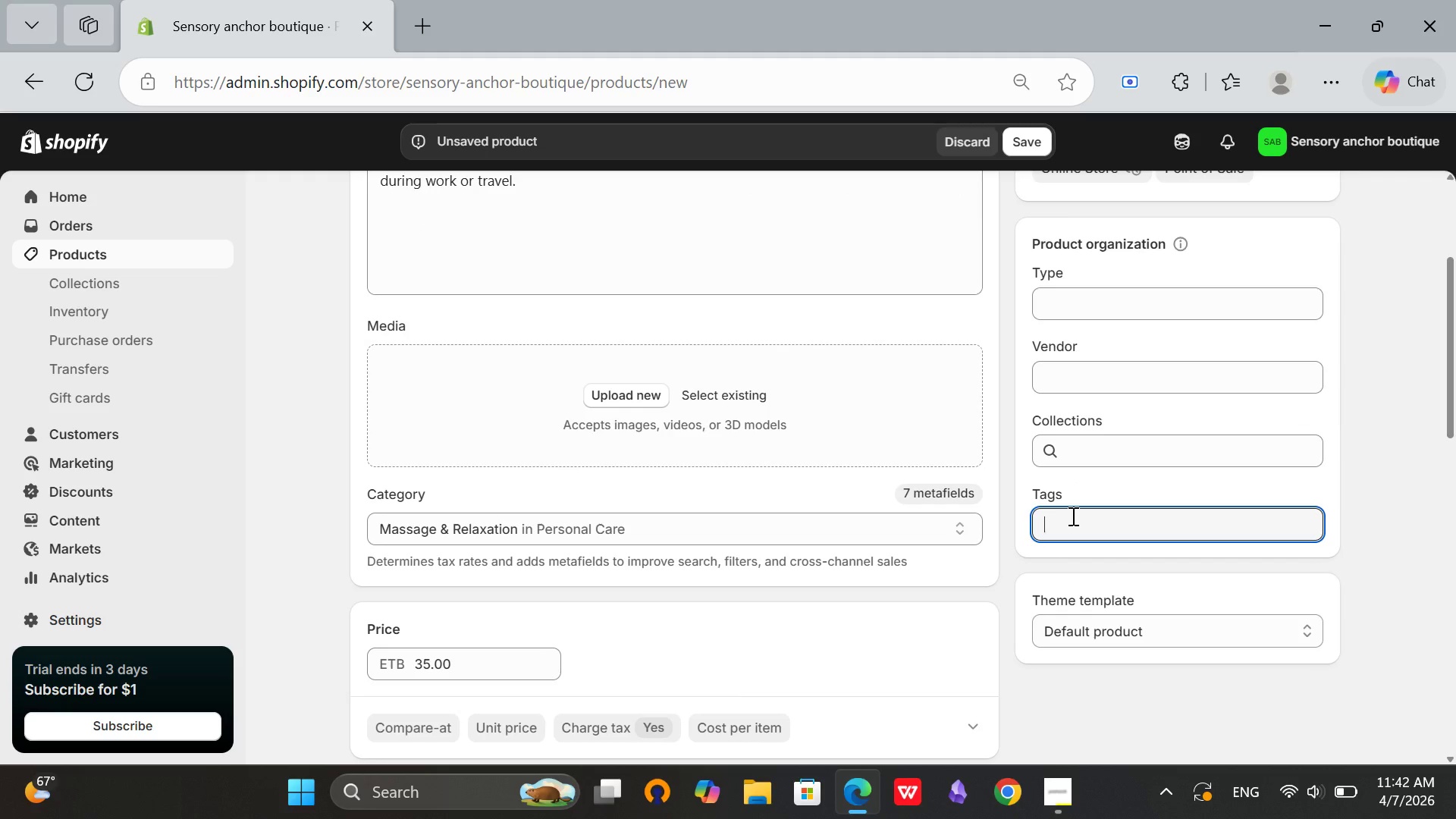 
type(Return Eligib)
 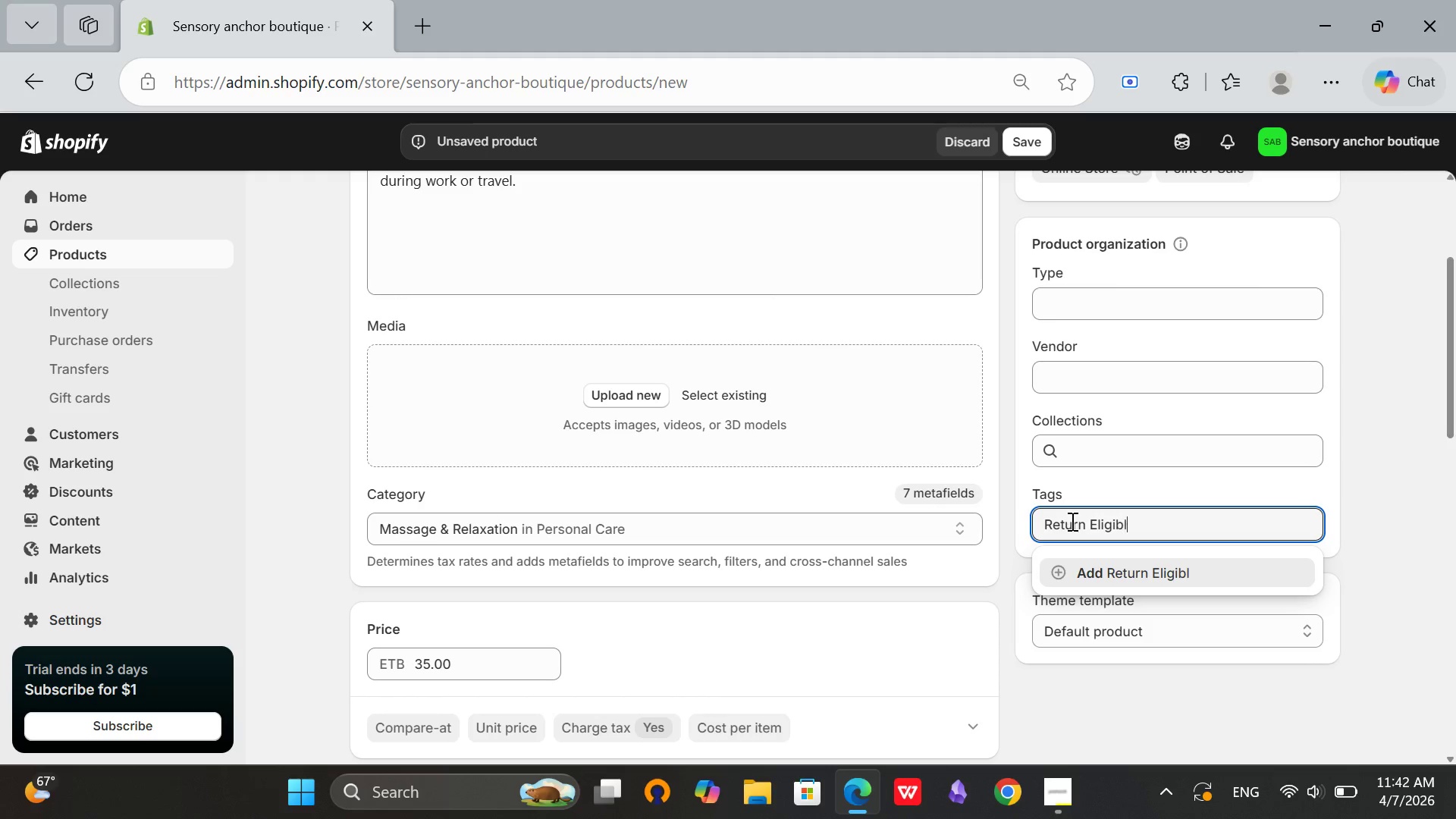 
type(le)
 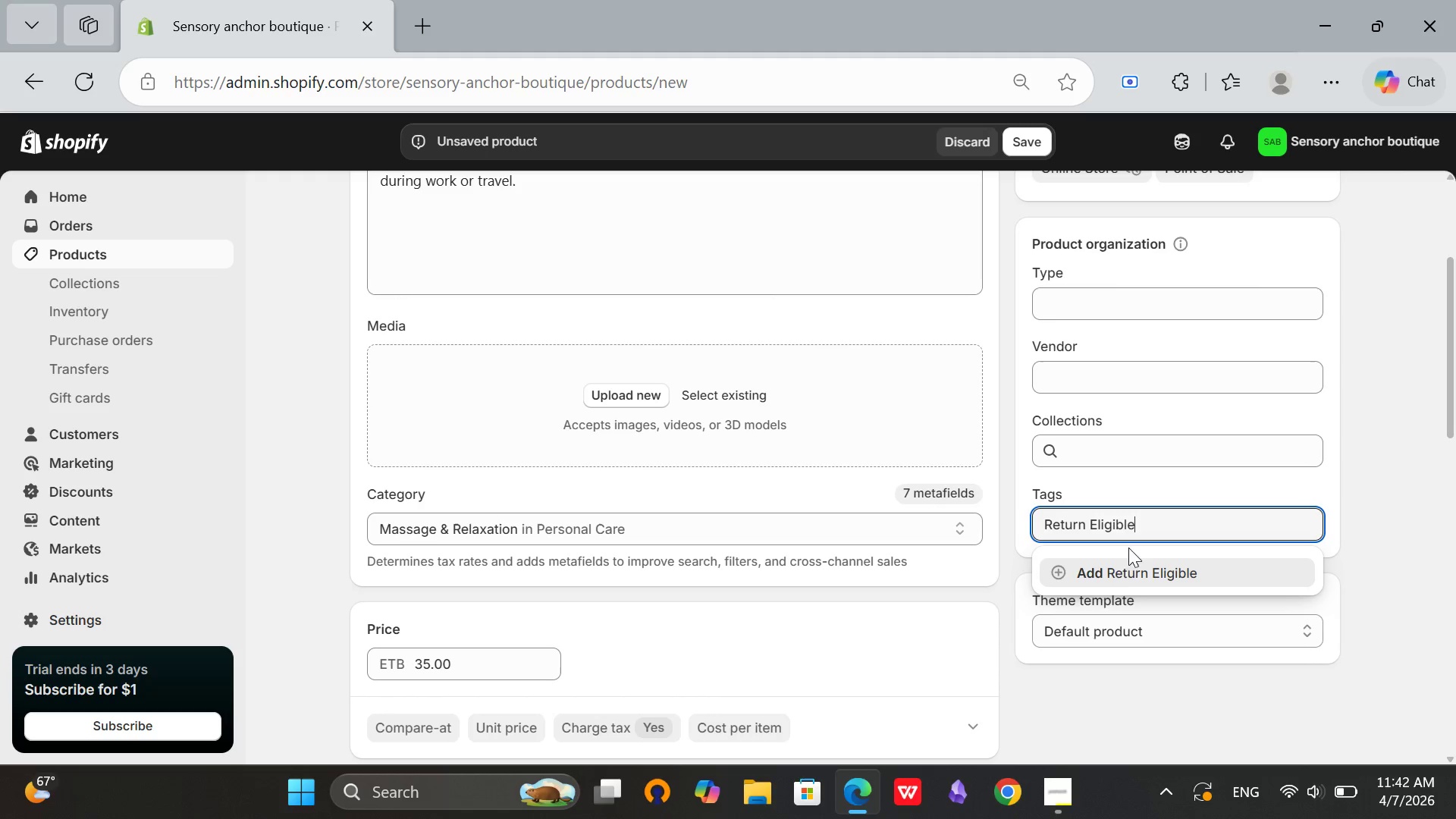 
left_click([1118, 565])
 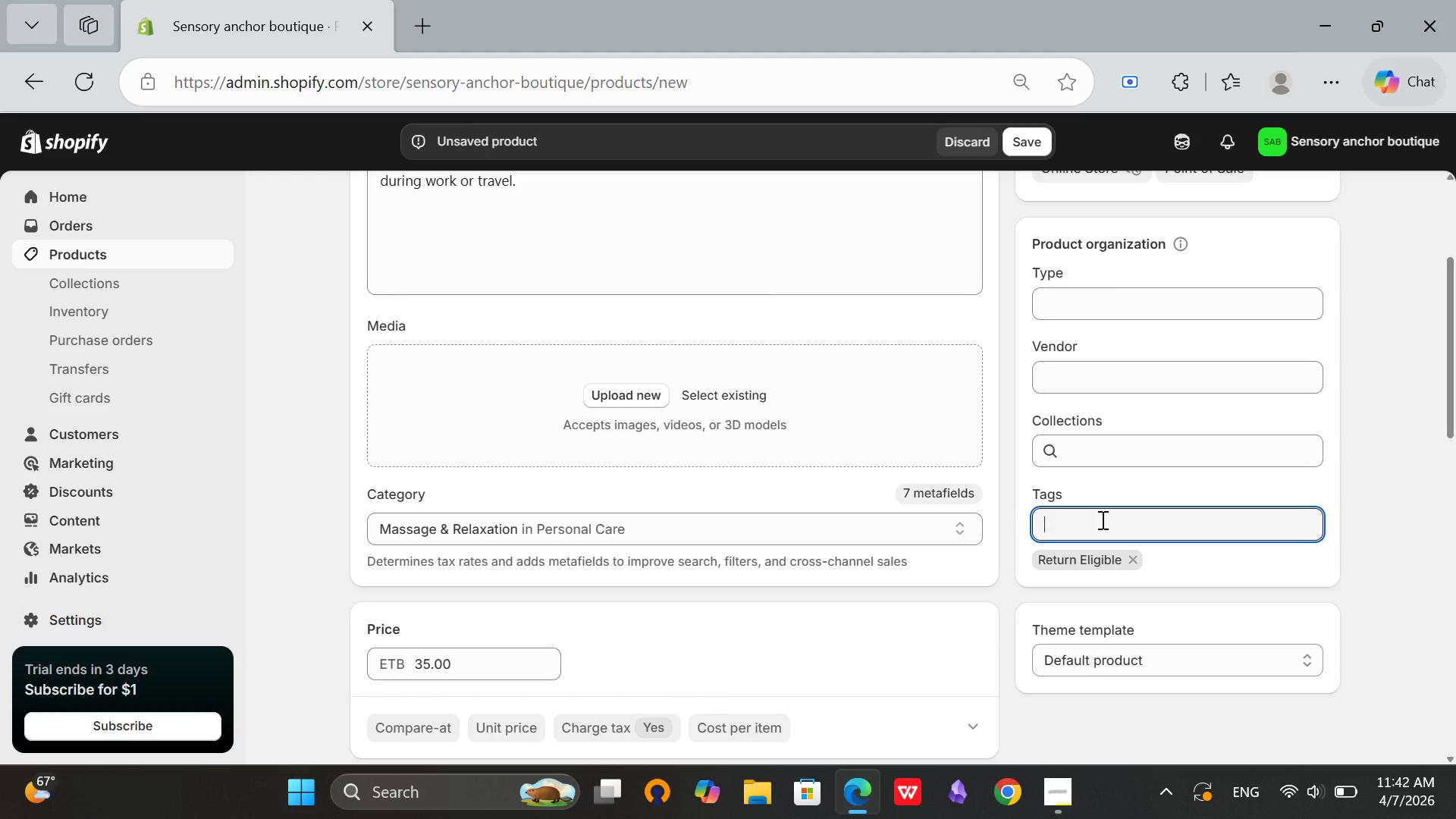 
type(Tactile Tools)
 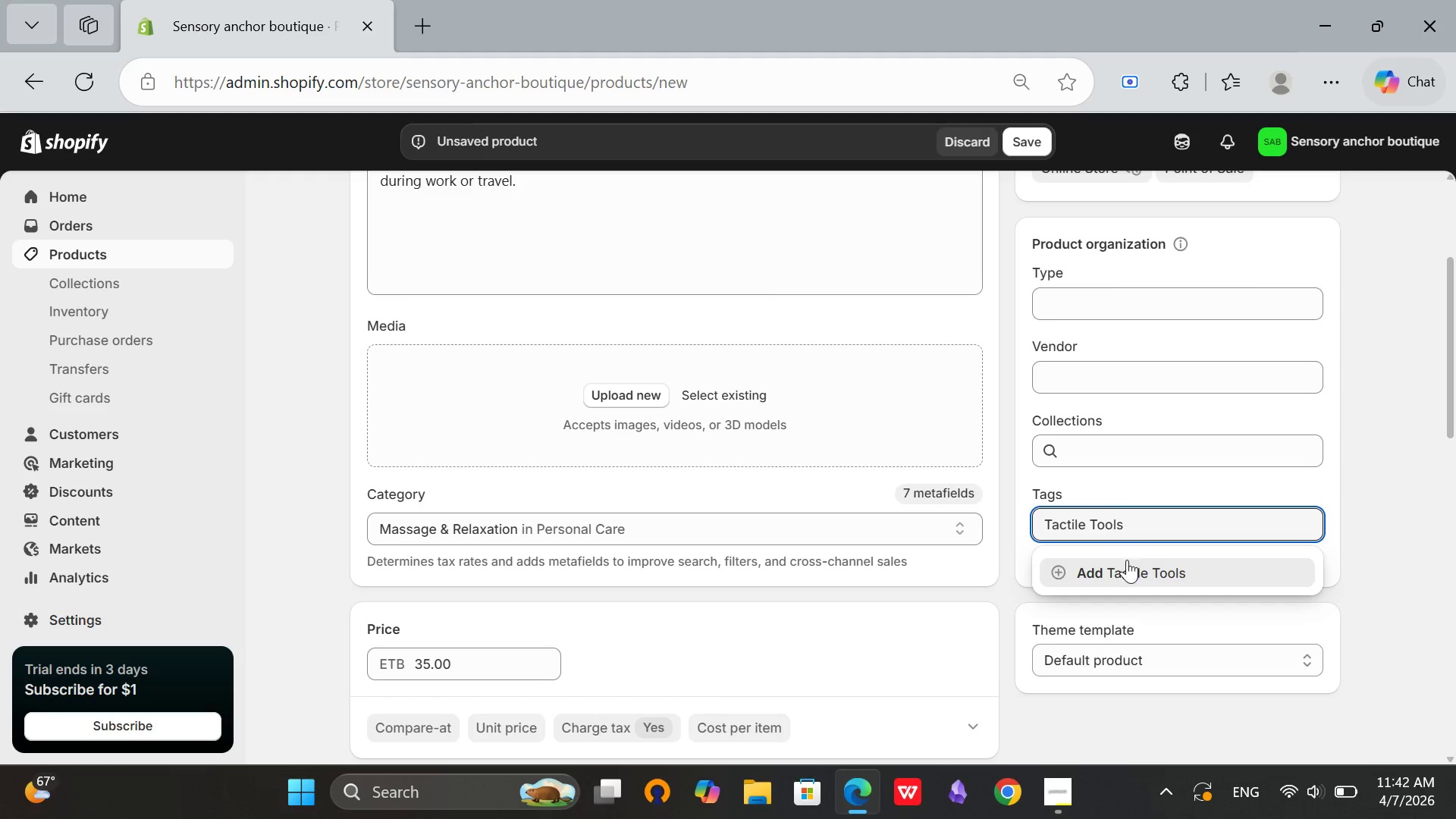 
left_click([1121, 566])
 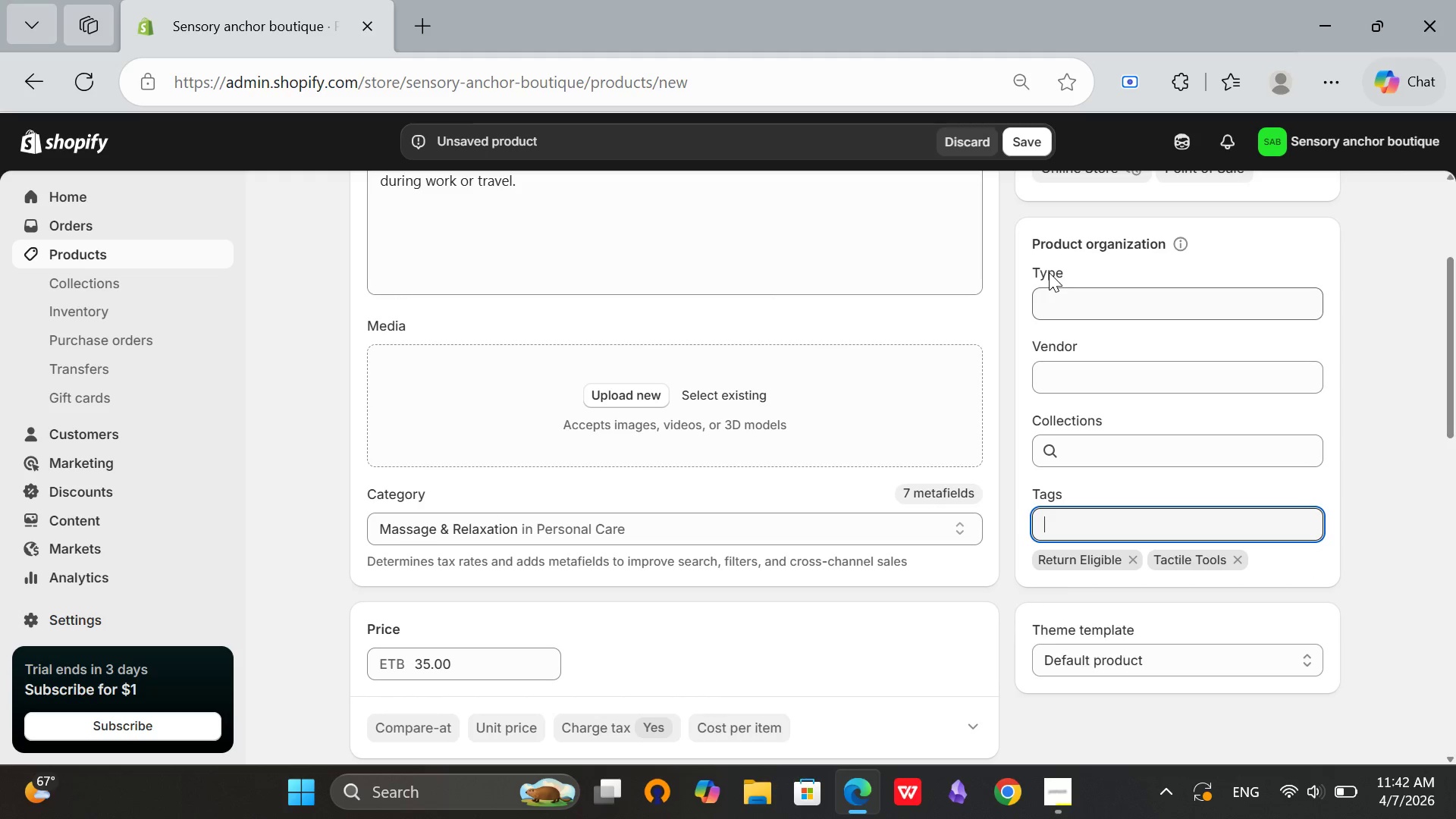 
wait(5.84)
 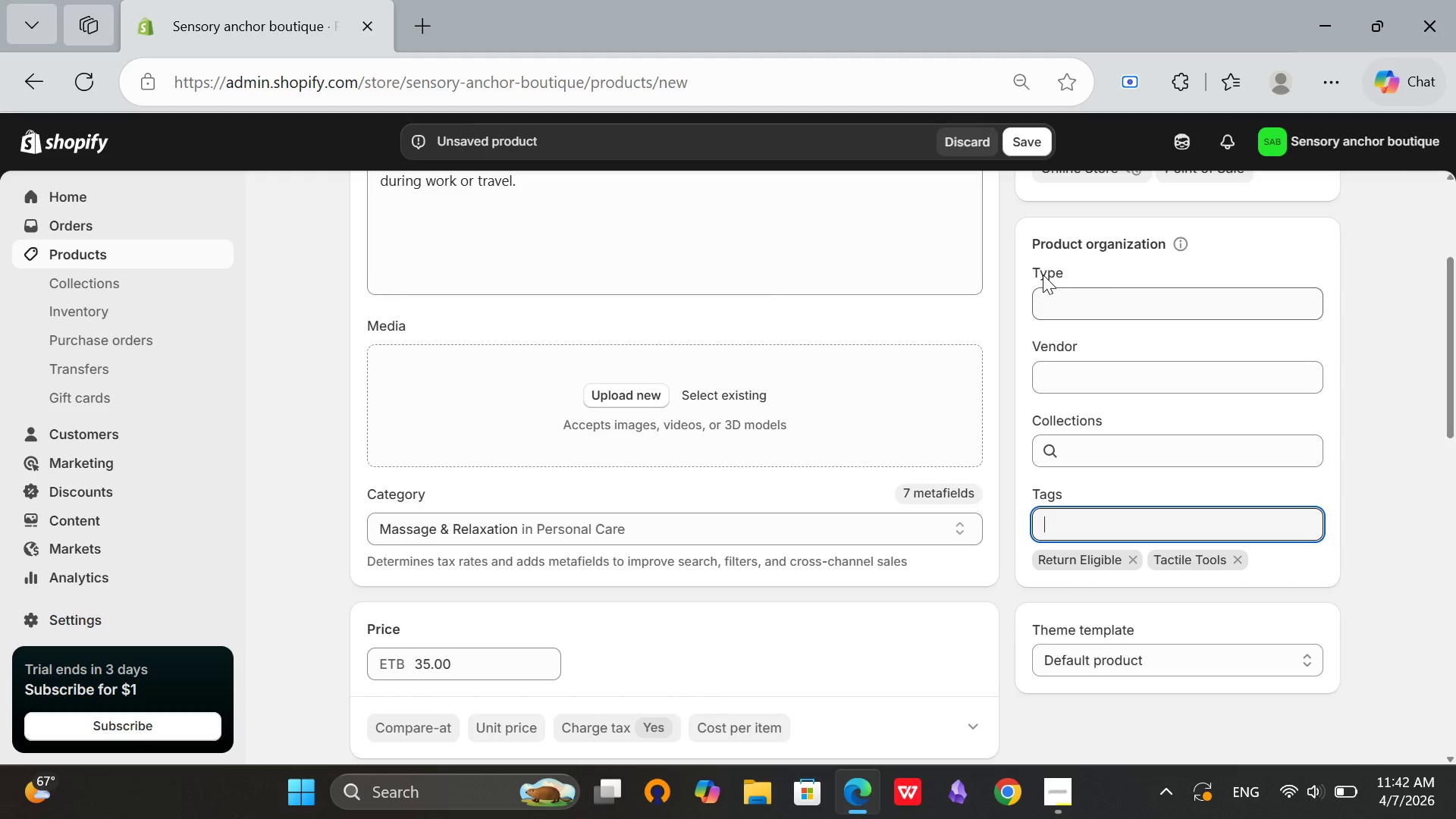 
scroll: coordinate [1183, 315], scroll_direction: down, amount: 15.0
 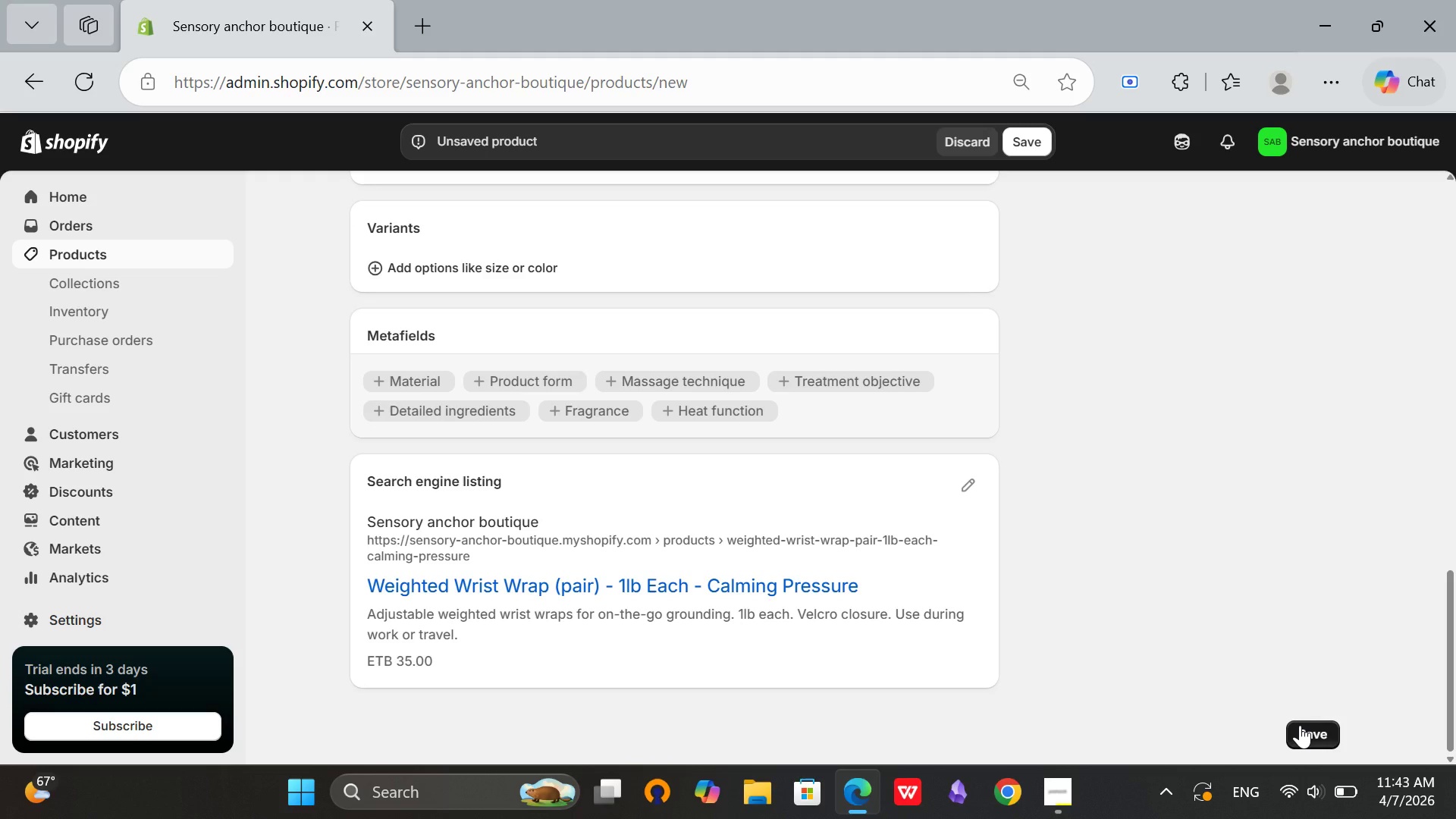 
left_click([1300, 725])
 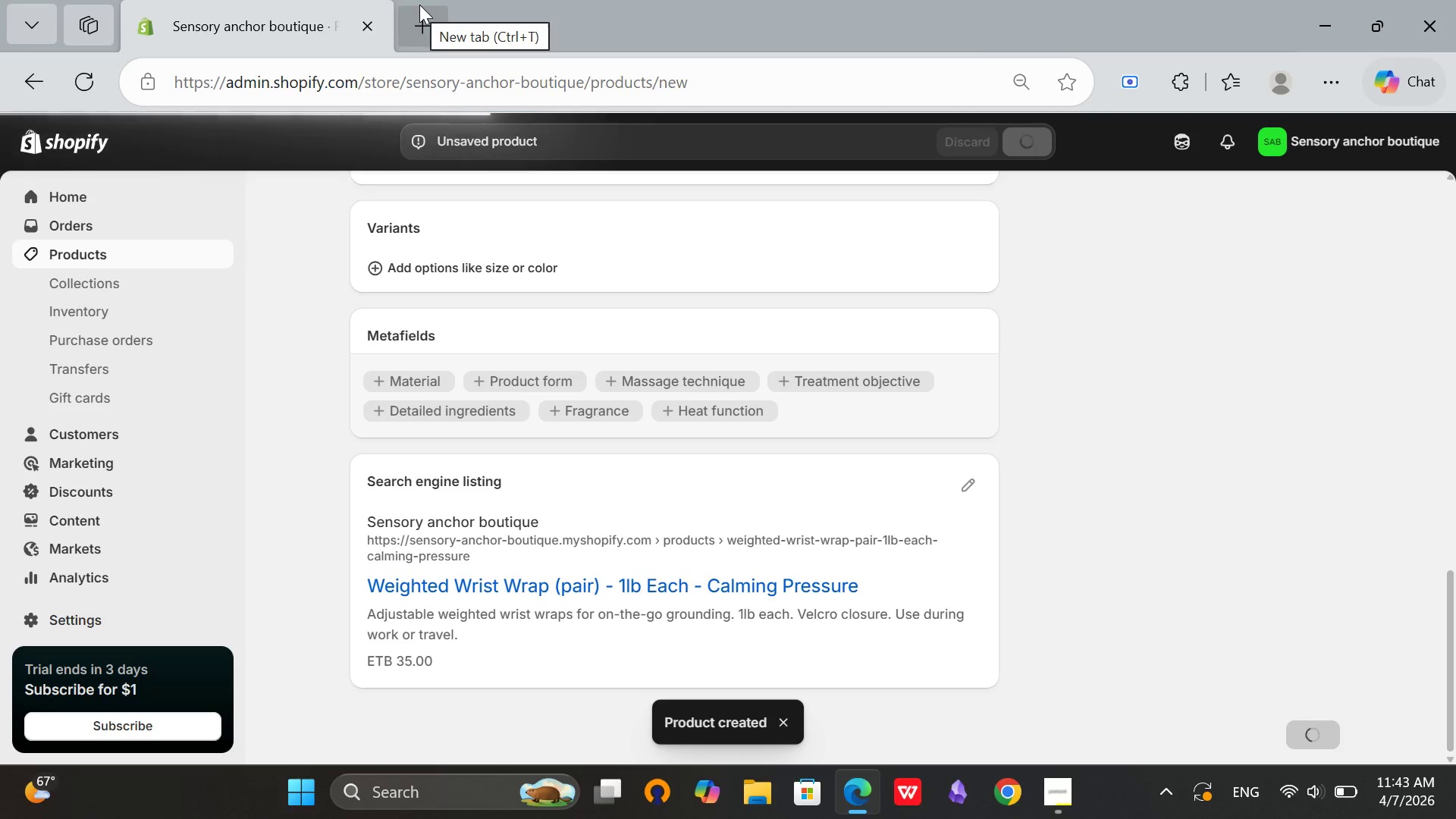 
wait(10.59)
 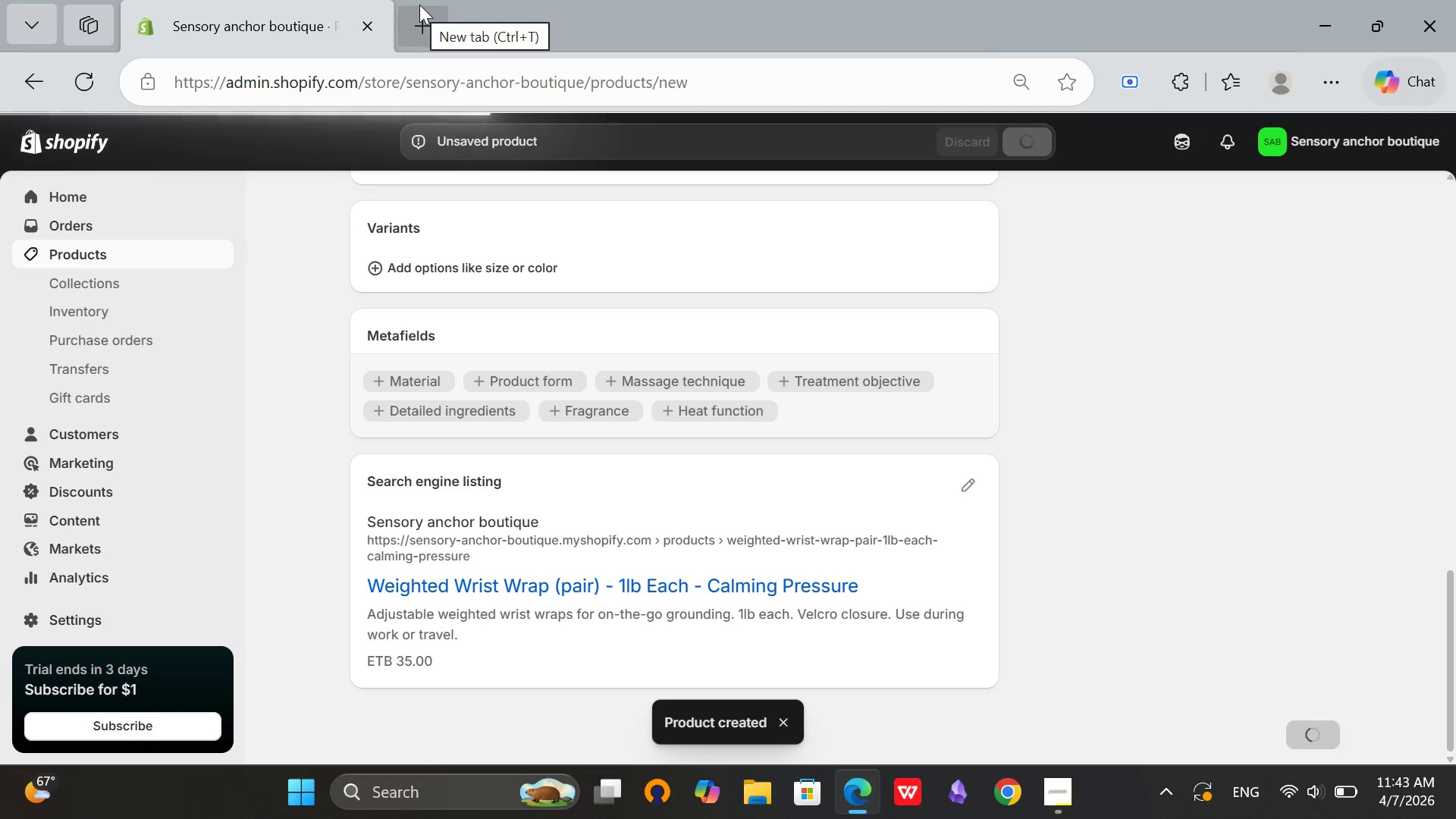 
left_click([526, 400])
 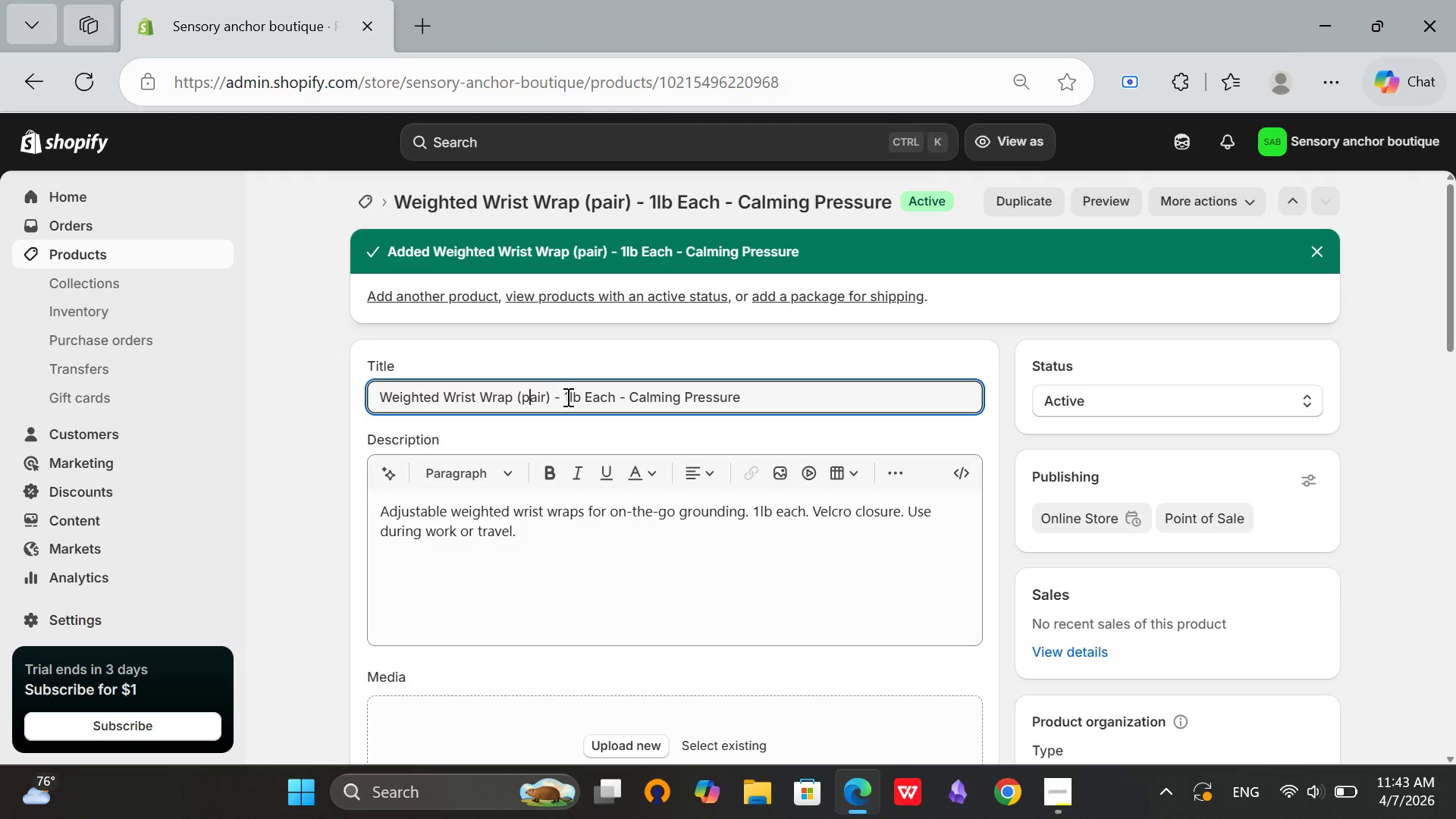 
key(Backspace)
 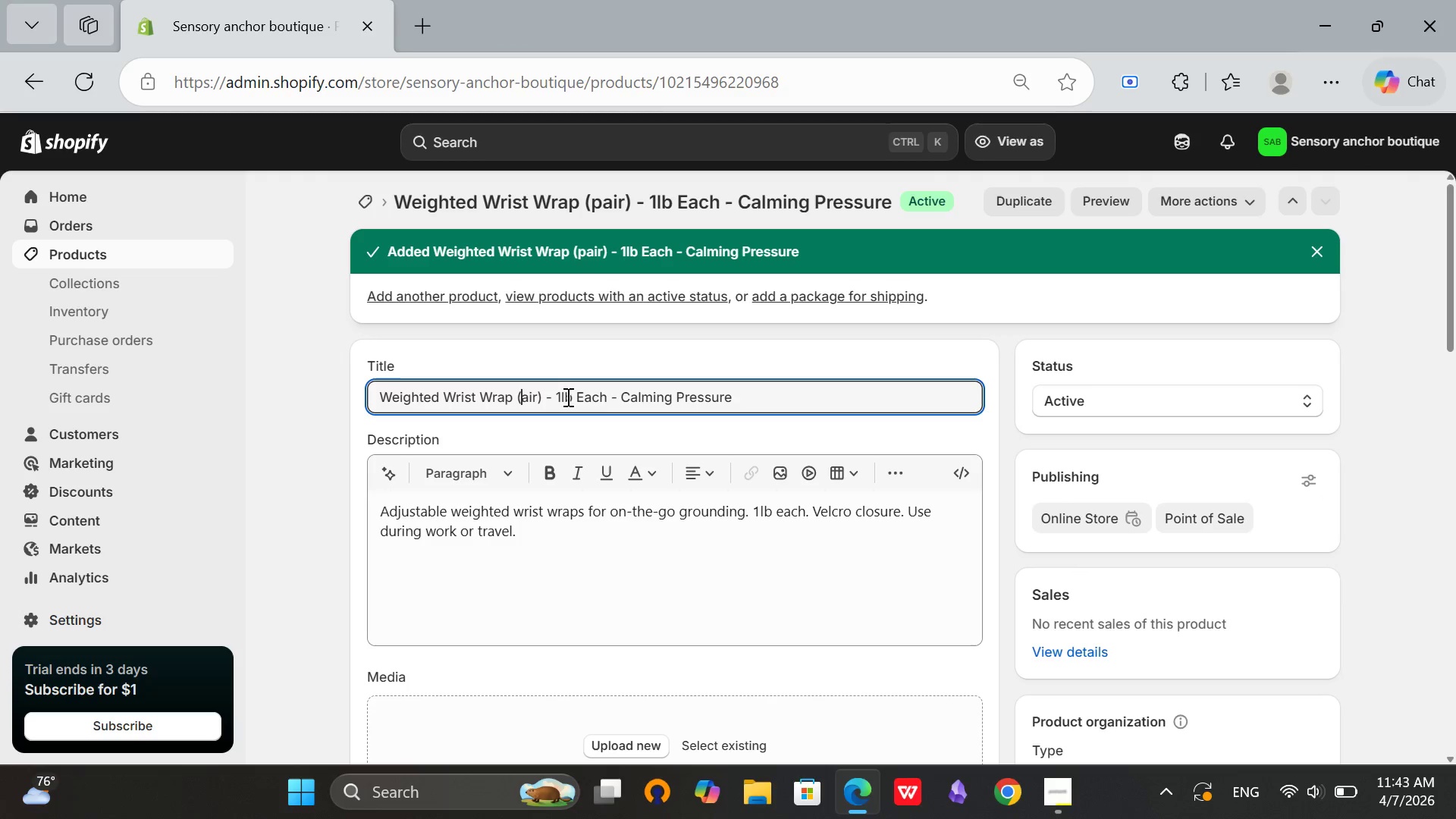 
key(CapsLock)
 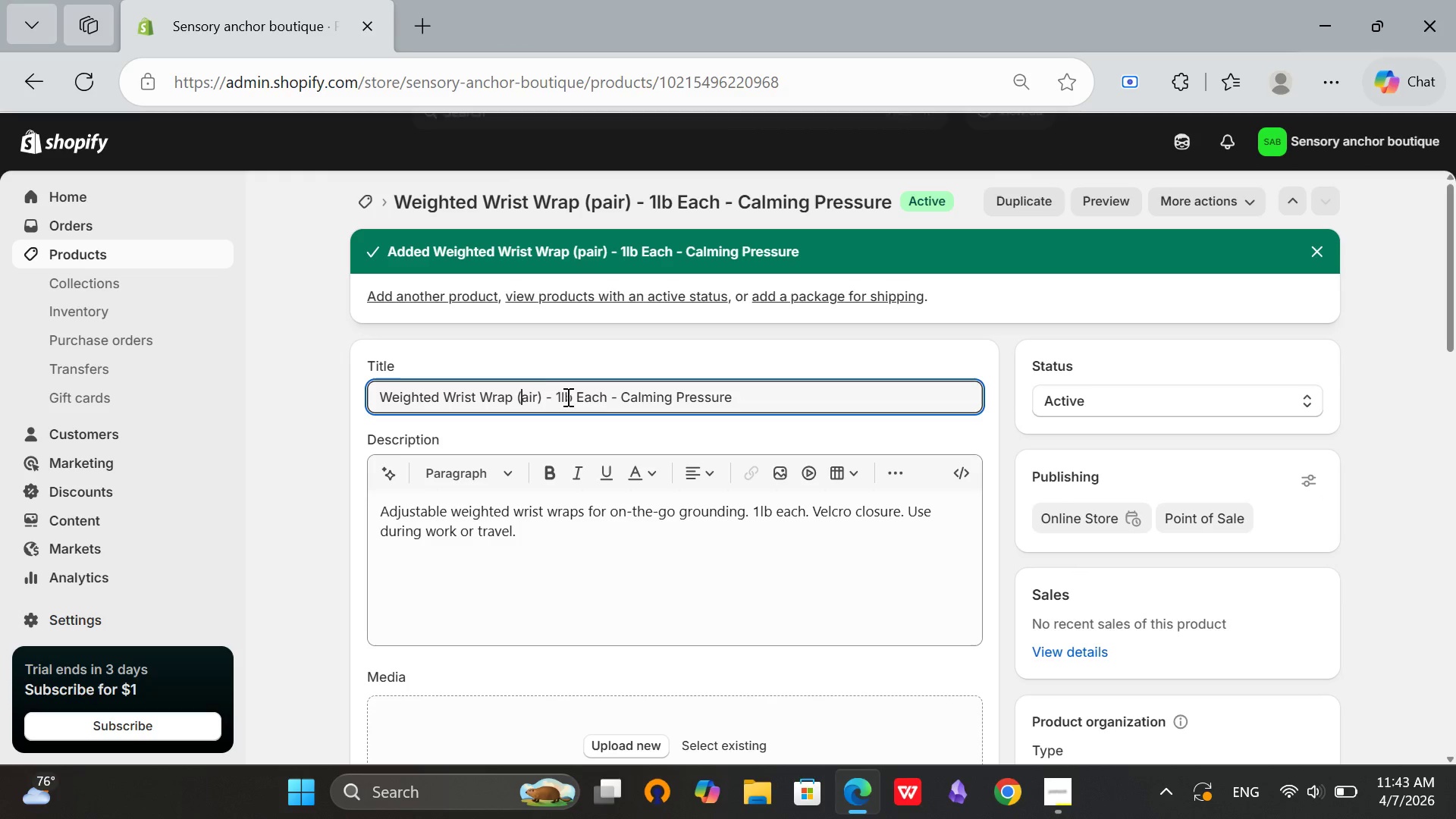 
key(P)
 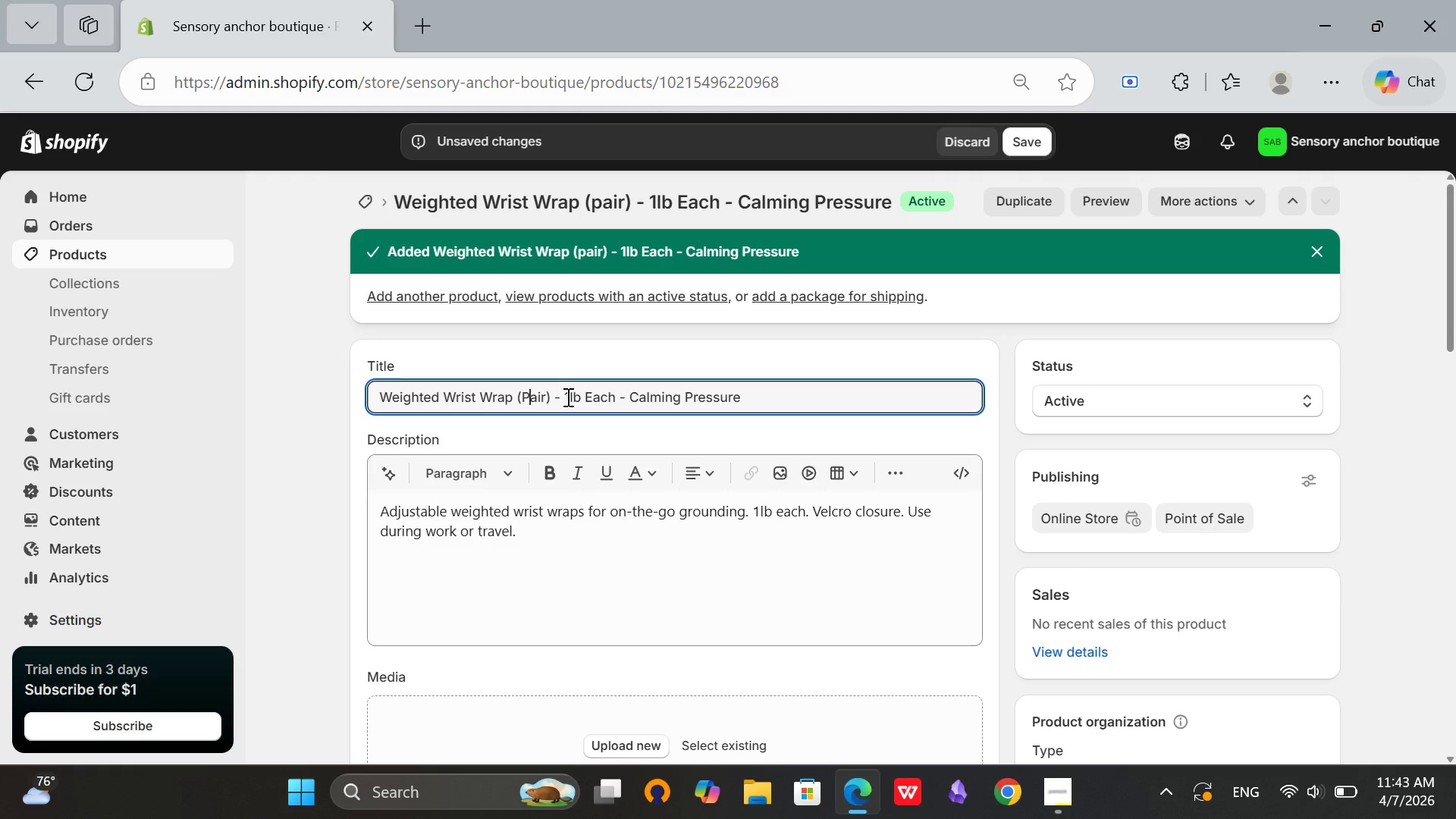 
key(CapsLock)
 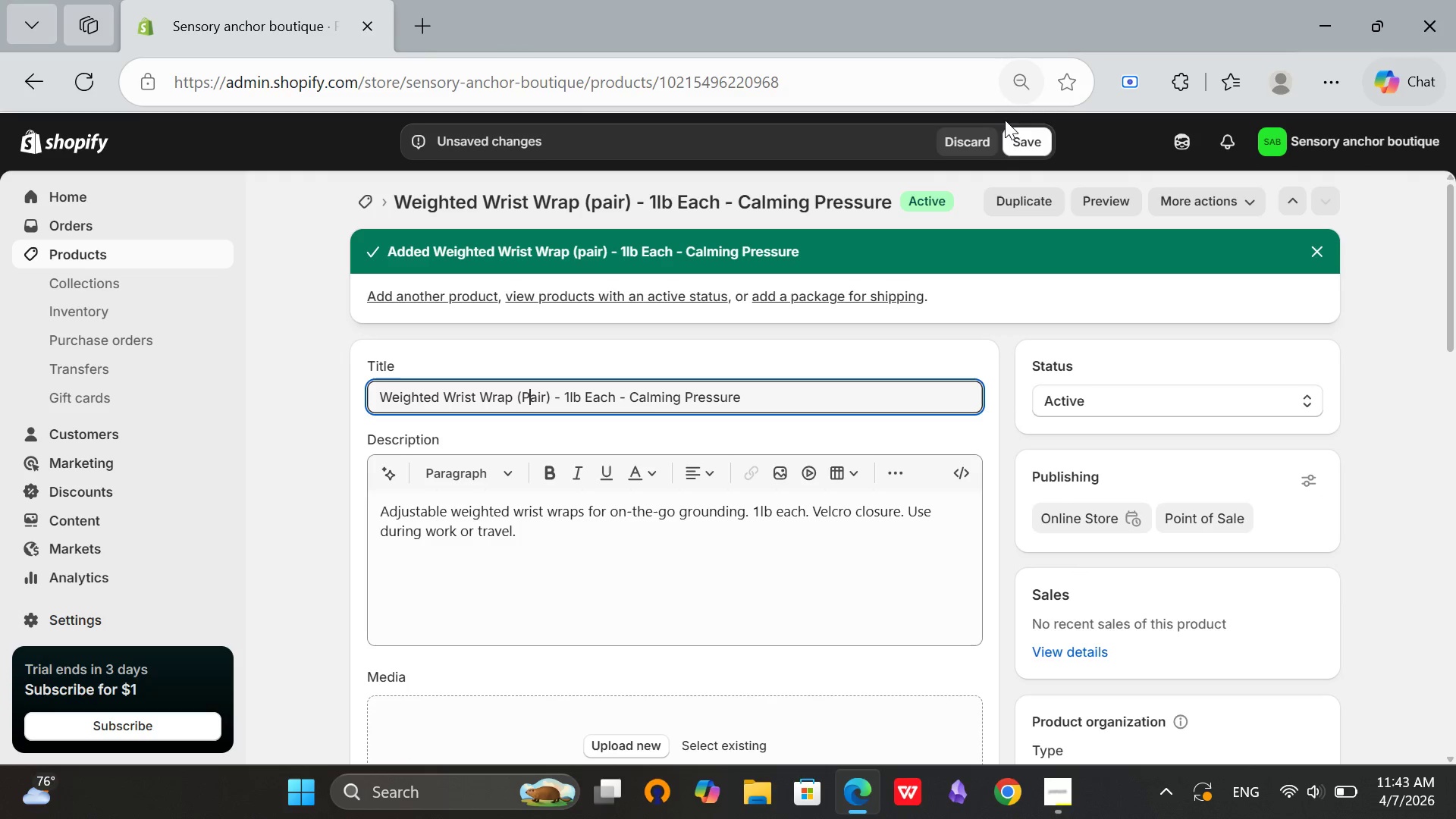 
left_click([1009, 139])
 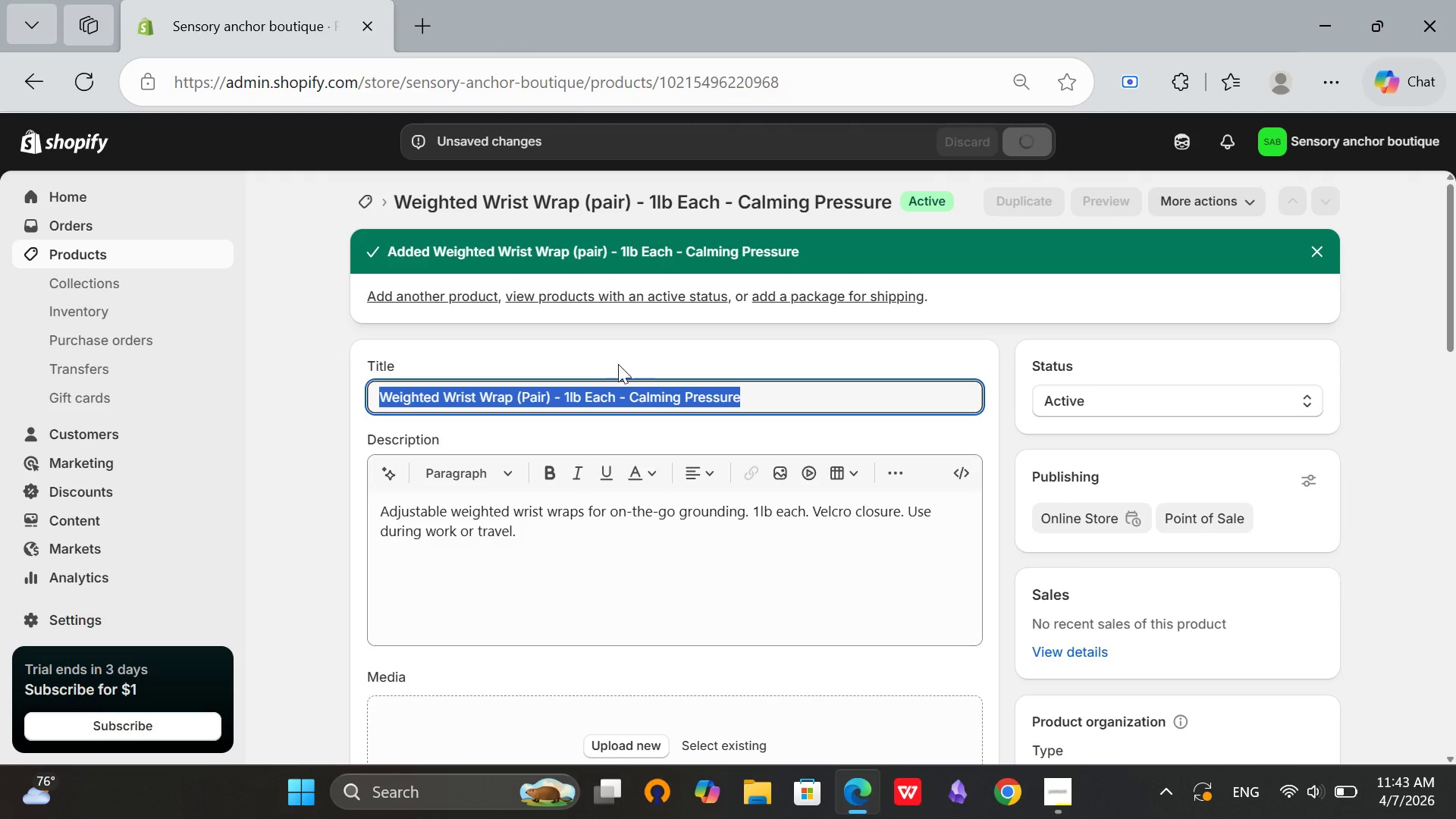 
left_click([705, 351])
 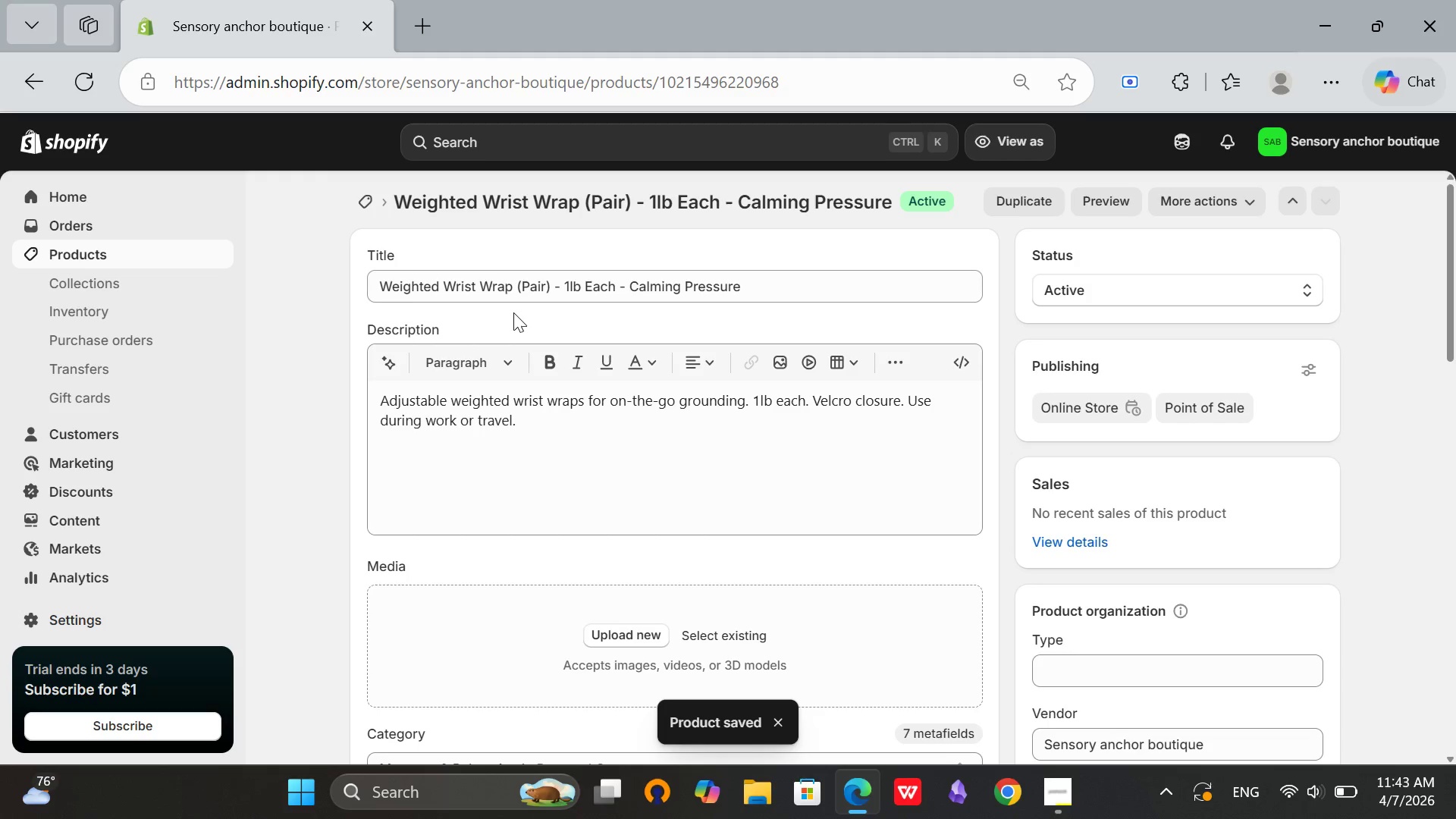 
wait(7.86)
 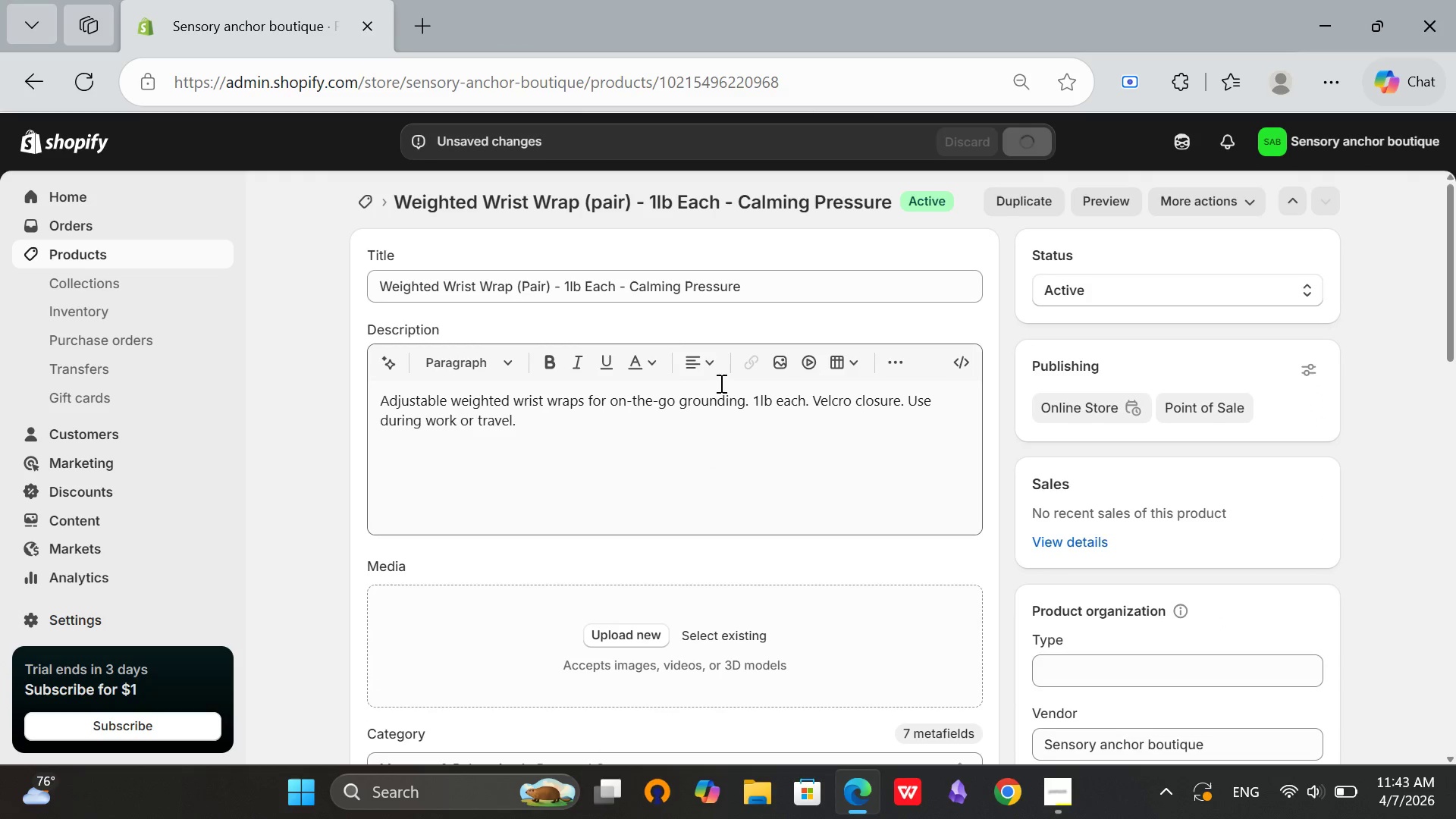 
left_click([57, 254])
 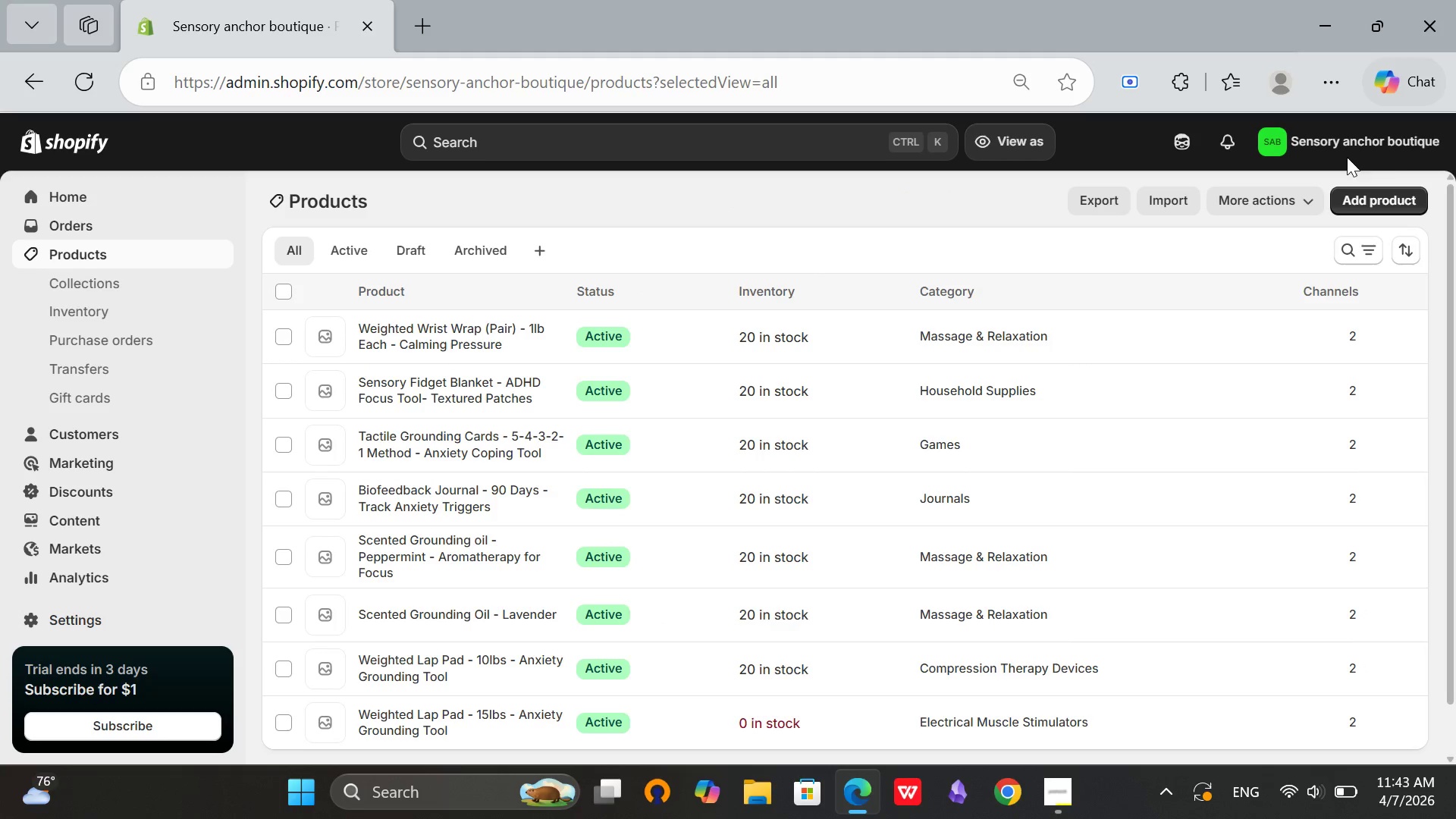 
left_click([1388, 193])
 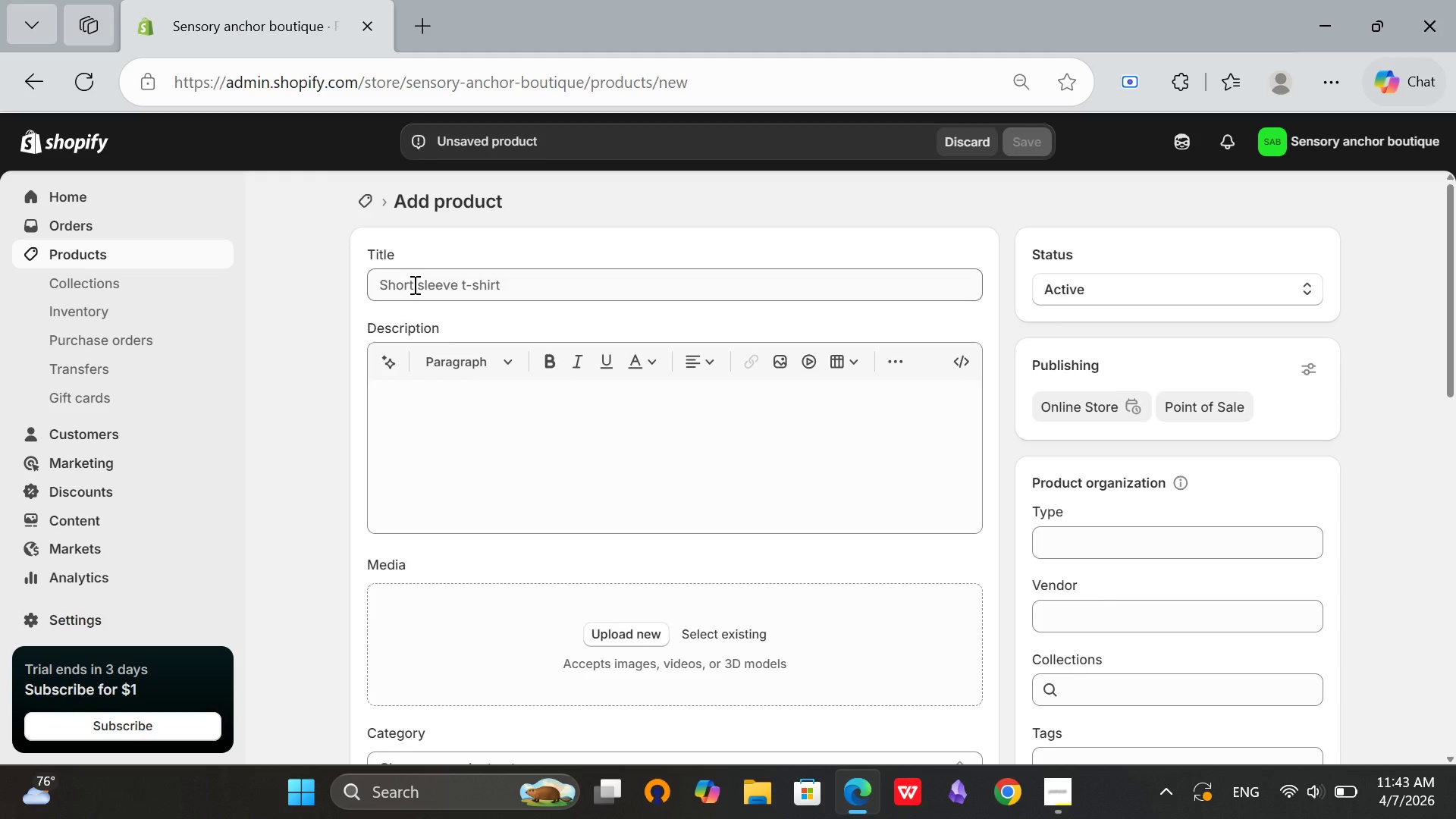 
wait(6.45)
 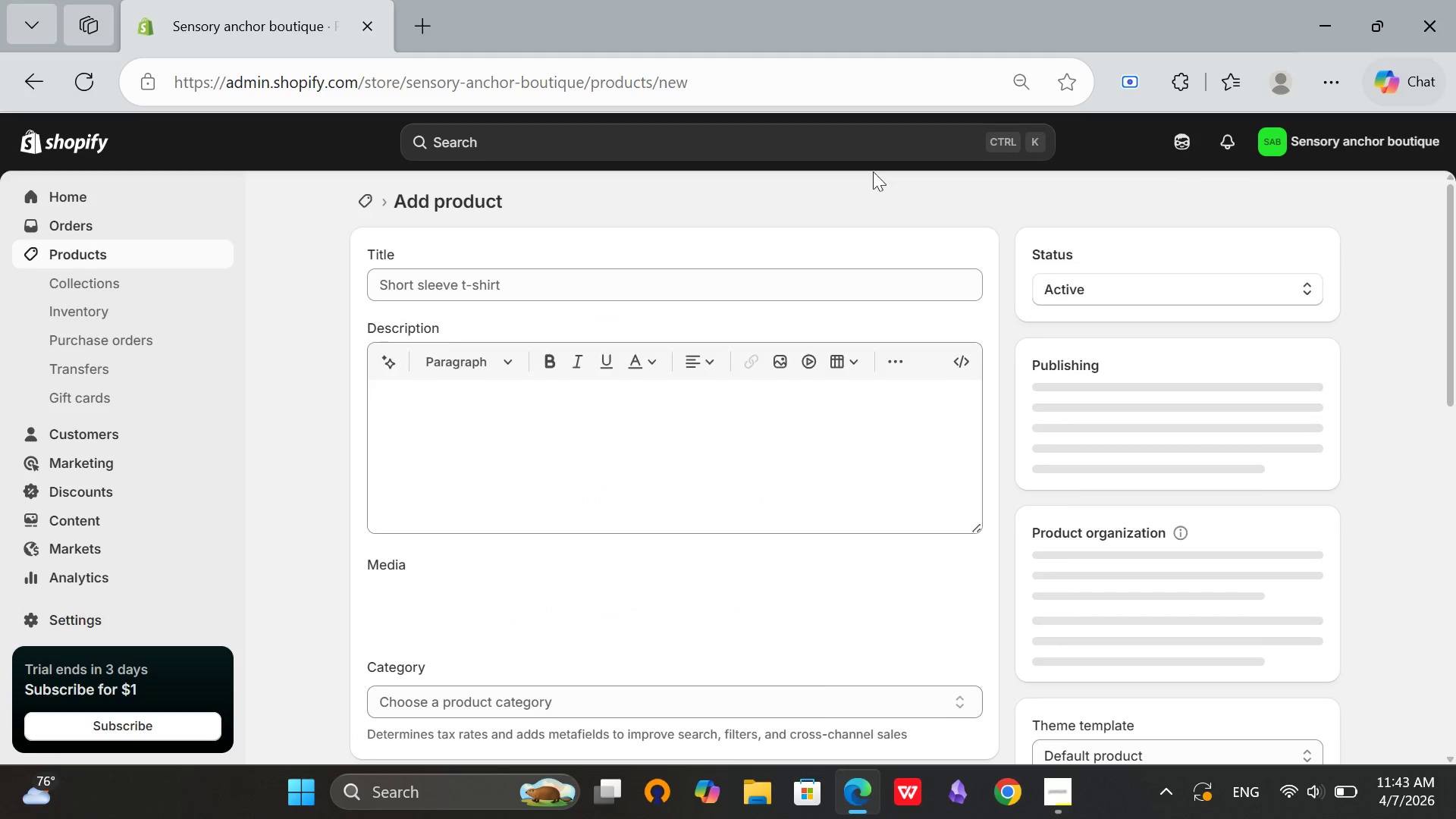 
scroll: coordinate [632, 329], scroll_direction: down, amount: 3.0
 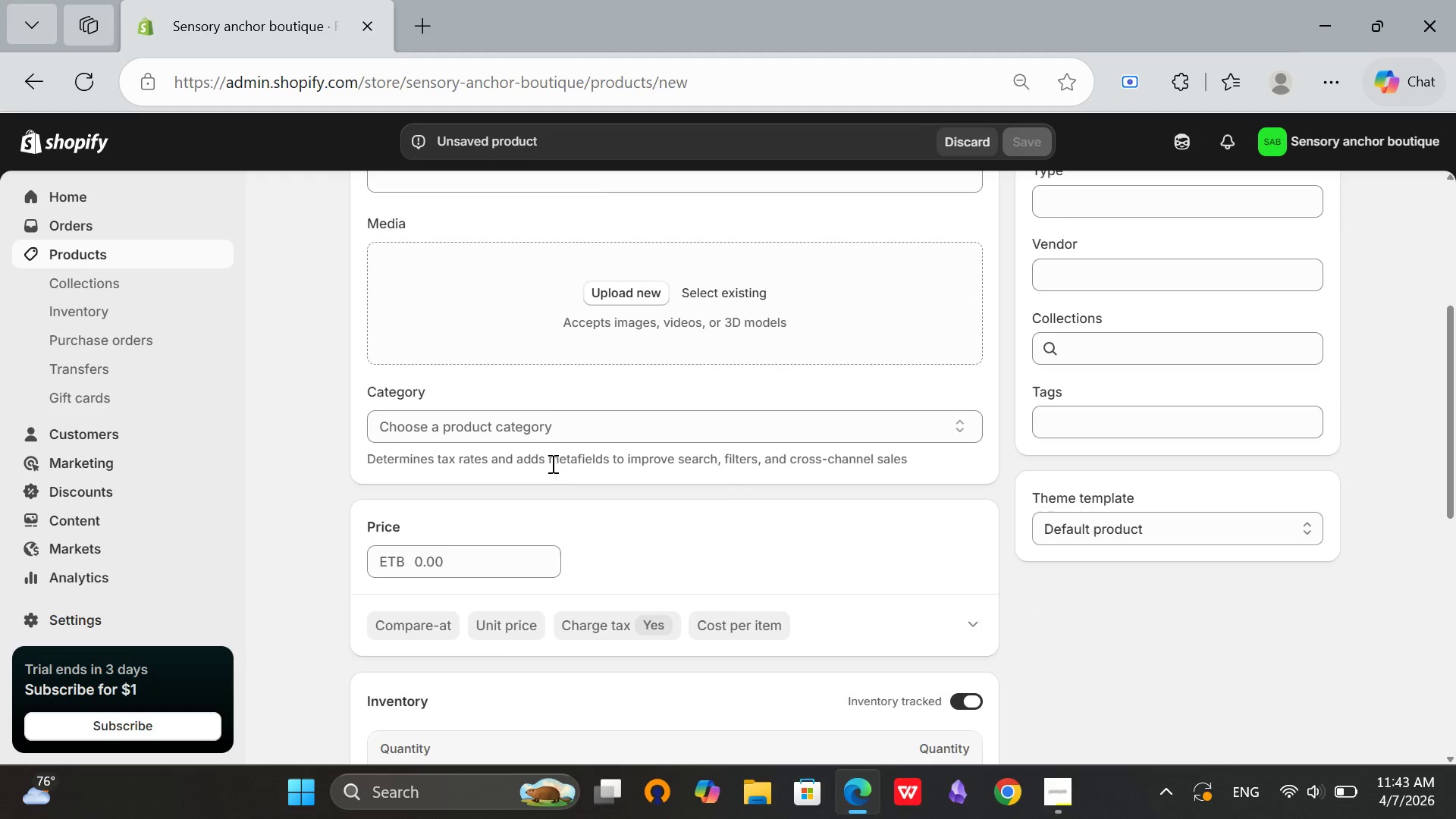 
left_click([550, 422])
 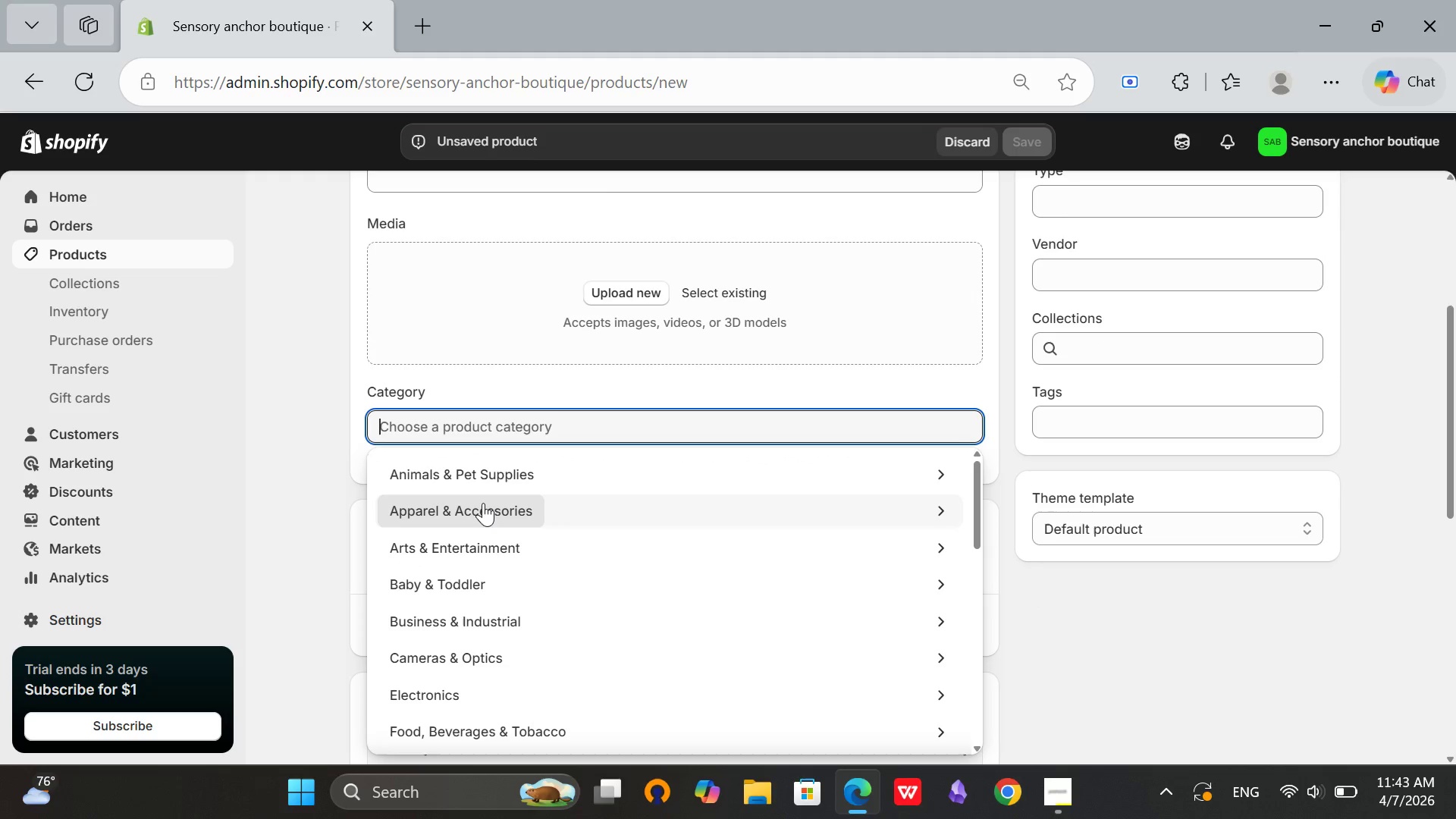 
scroll: coordinate [483, 503], scroll_direction: down, amount: 3.0
 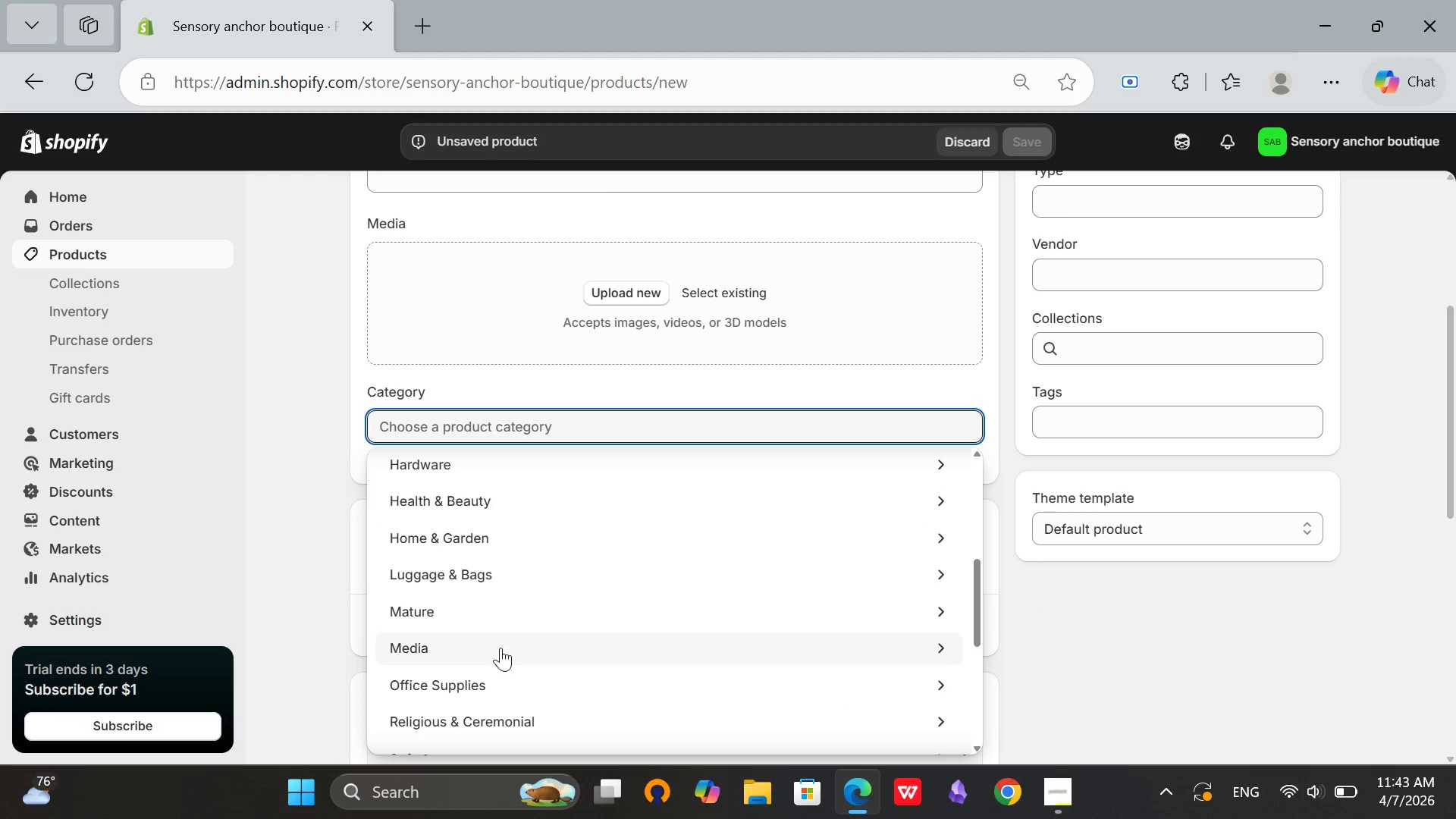 
left_click([500, 646])
 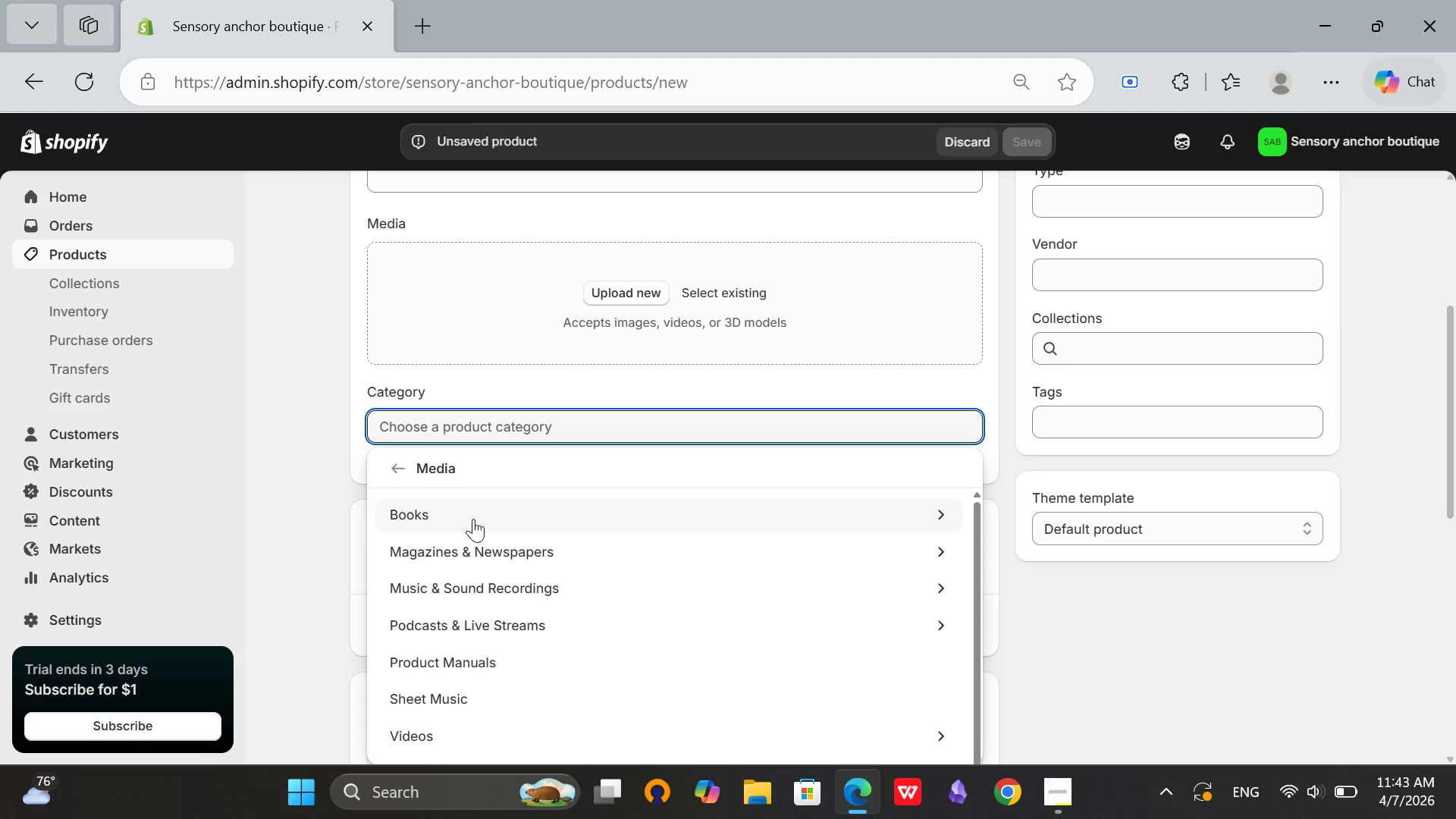 
scroll: coordinate [503, 585], scroll_direction: down, amount: 2.0
 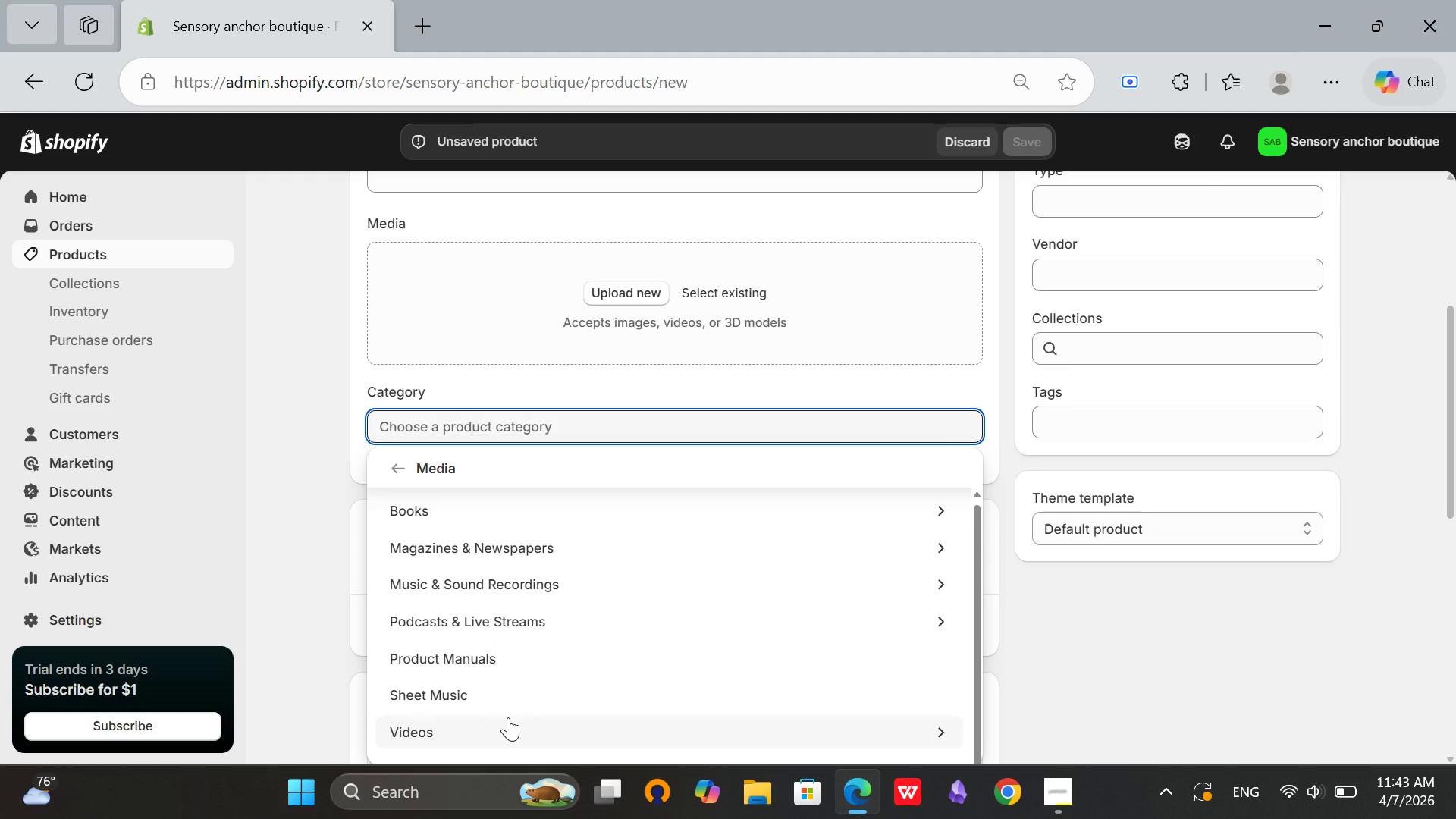 
scroll: coordinate [508, 717], scroll_direction: up, amount: 2.0
 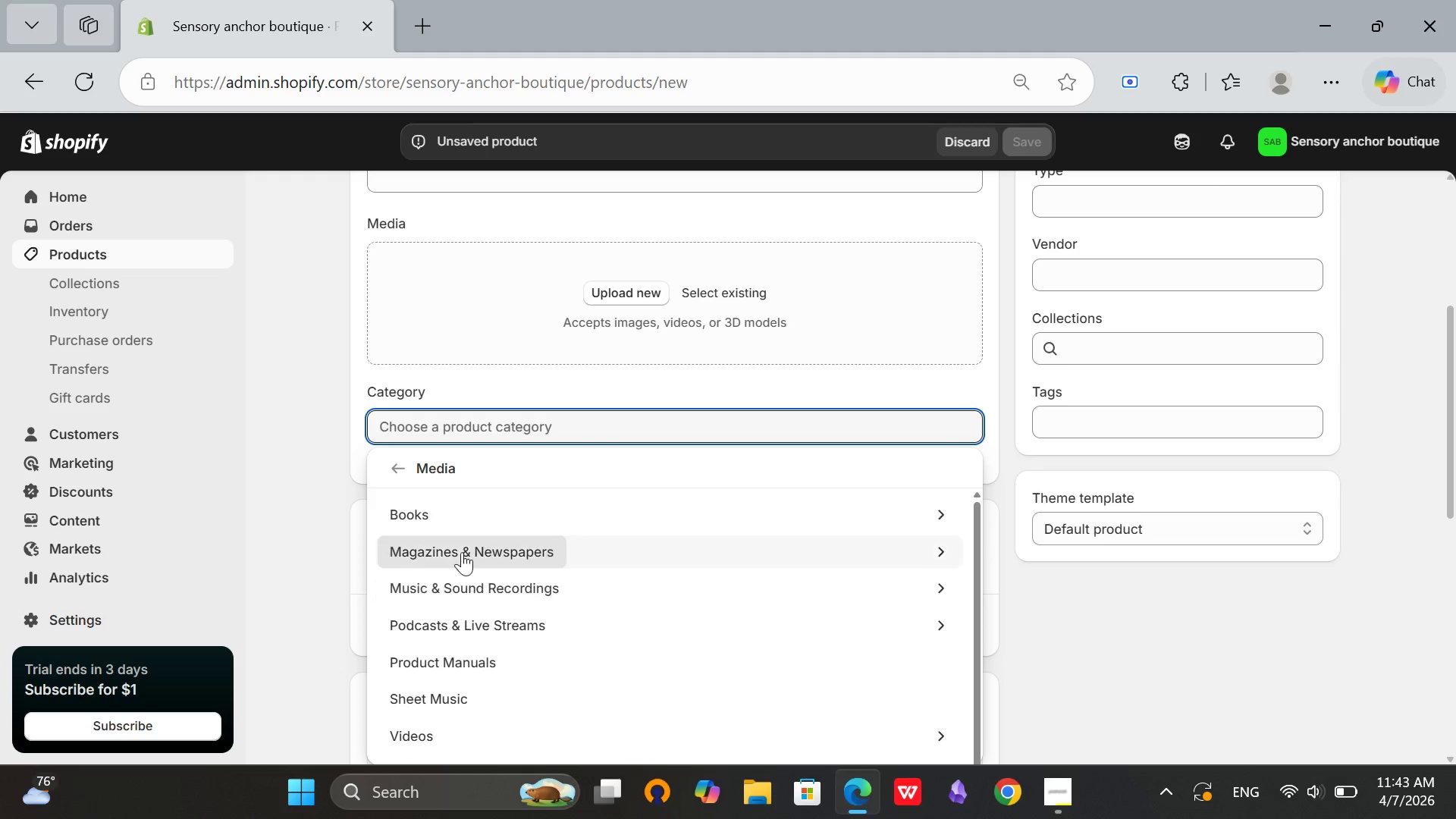 
scroll: coordinate [478, 627], scroll_direction: down, amount: 2.0
 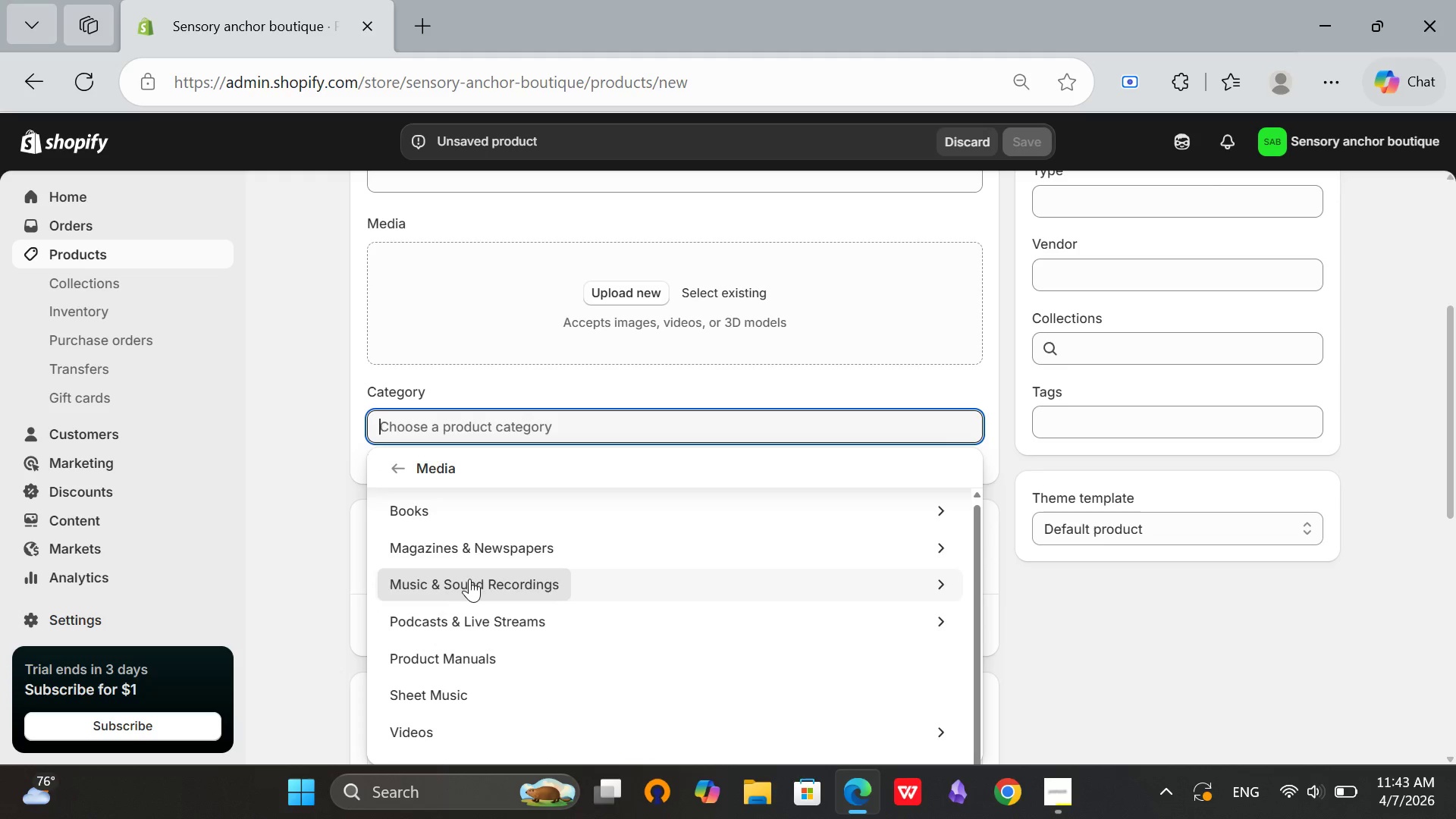 
left_click([470, 585])
 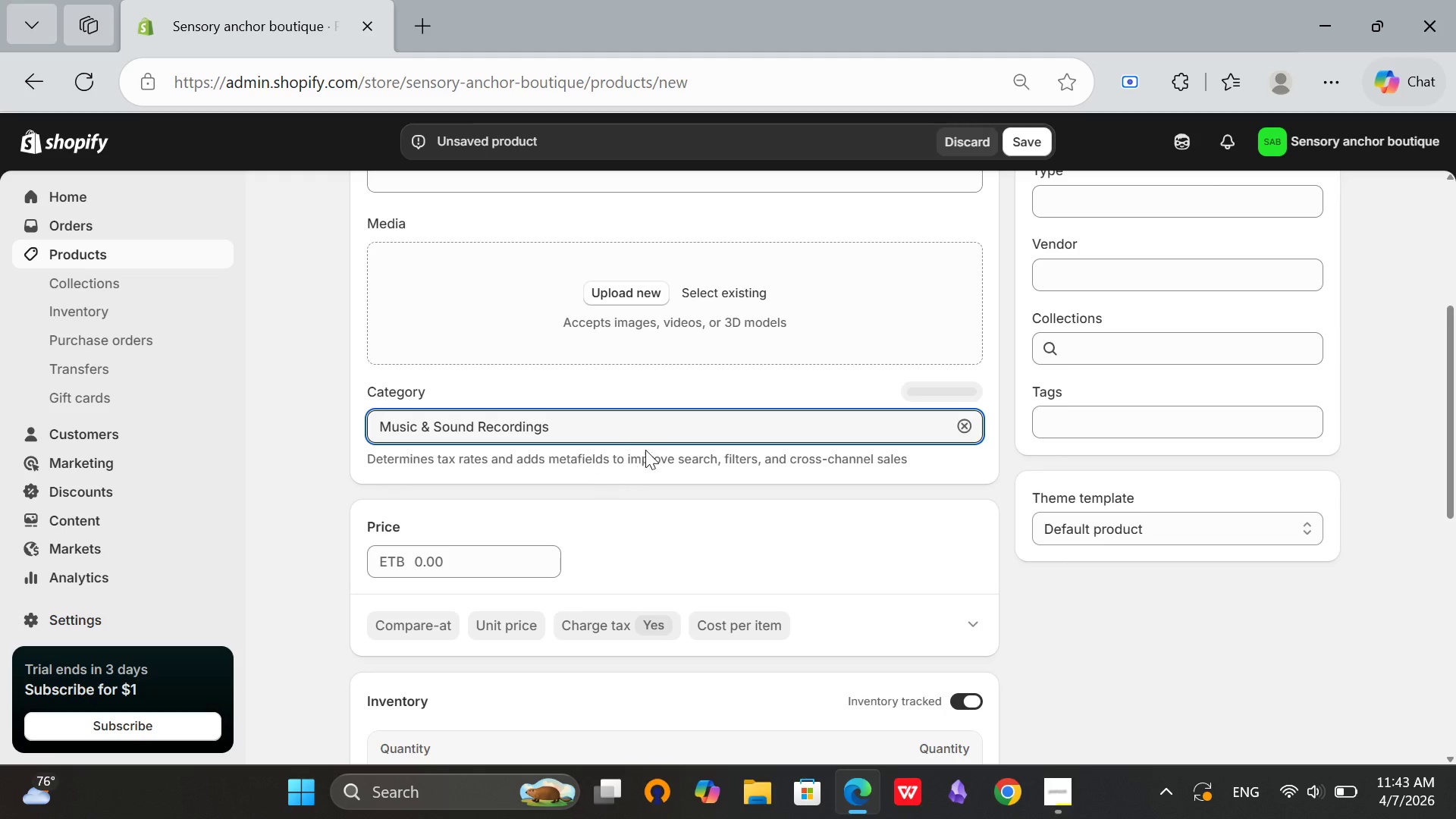 
left_click([654, 435])
 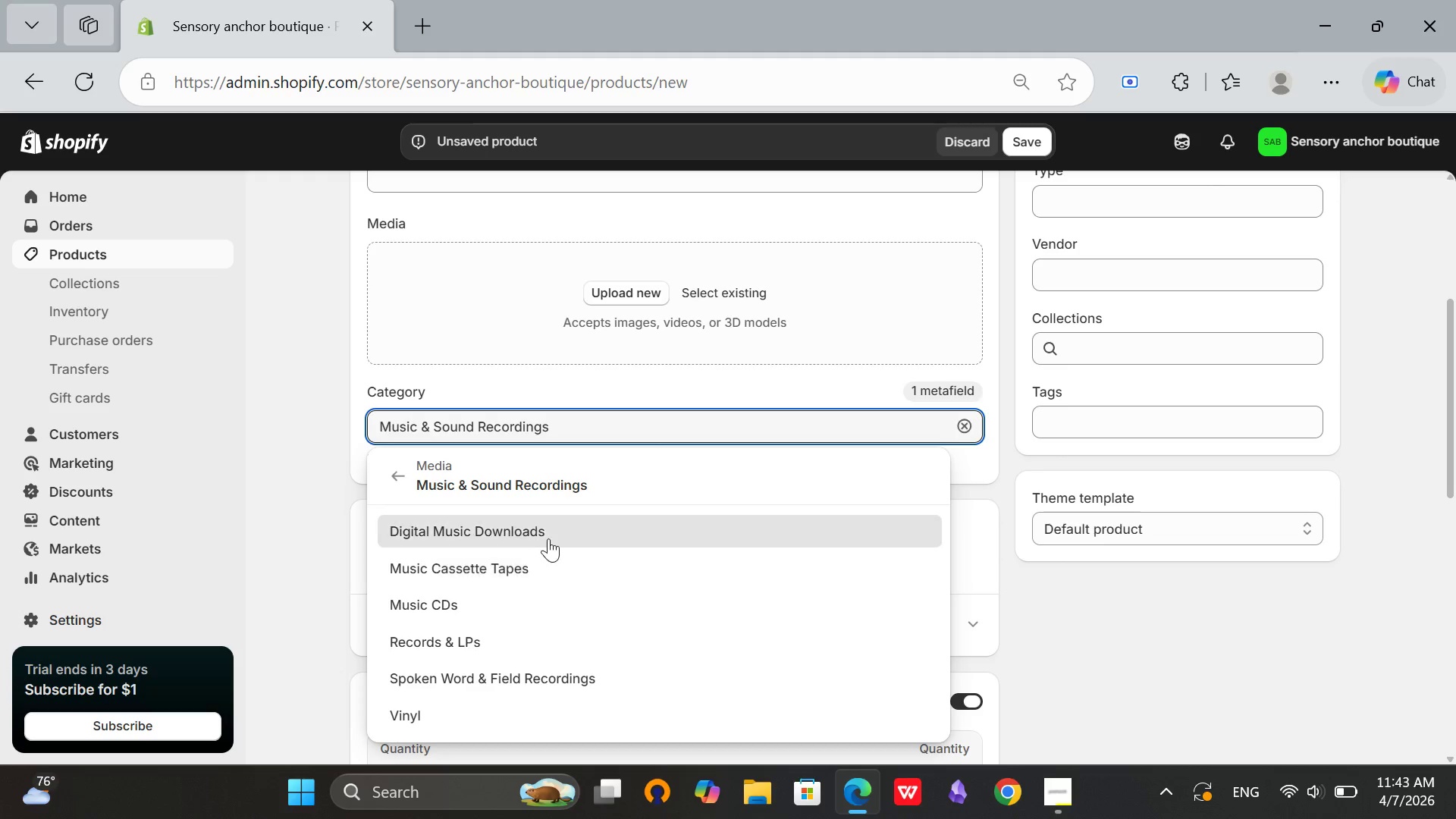 
scroll: coordinate [551, 535], scroll_direction: down, amount: 2.0
 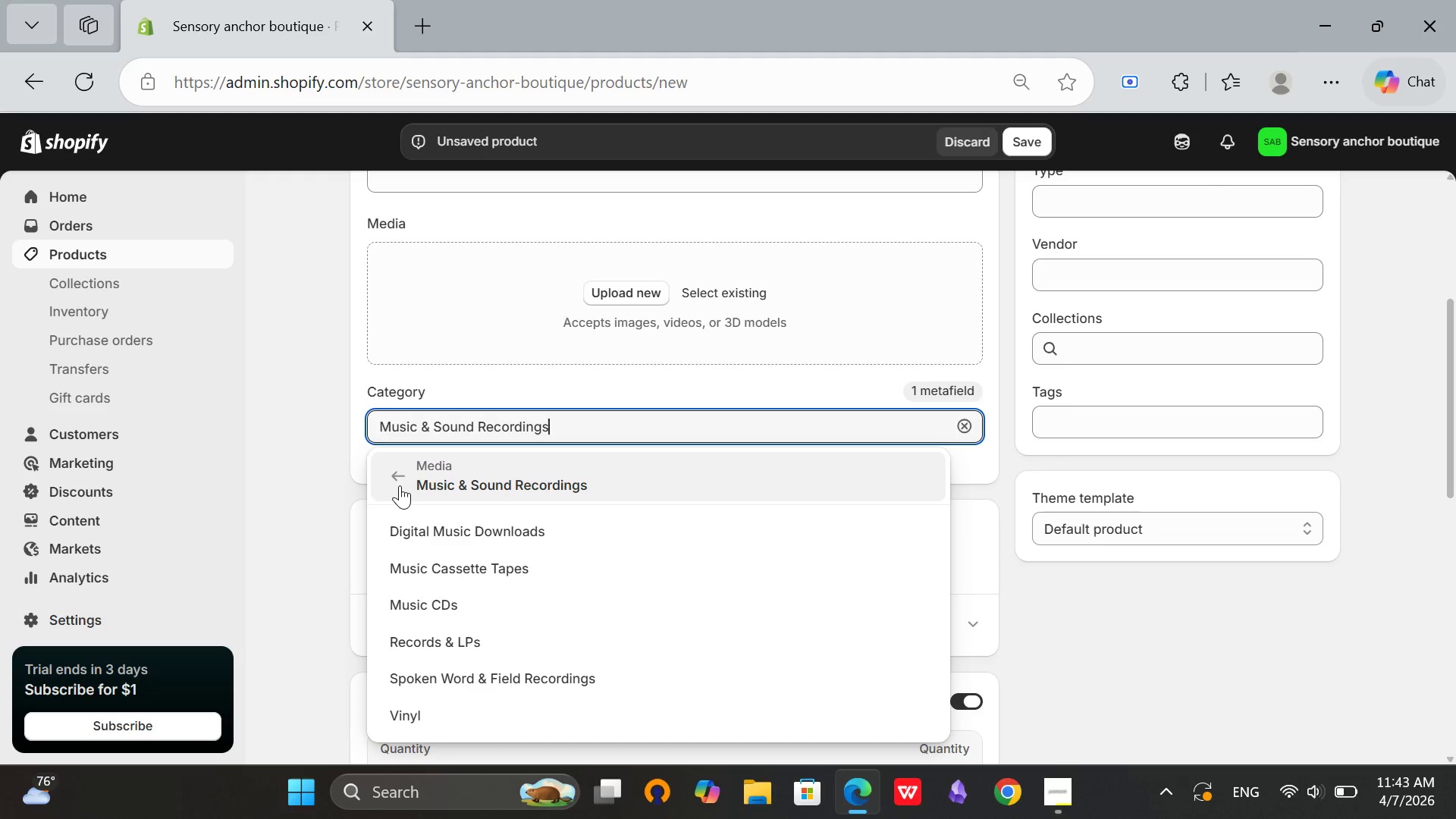 
left_click([398, 479])
 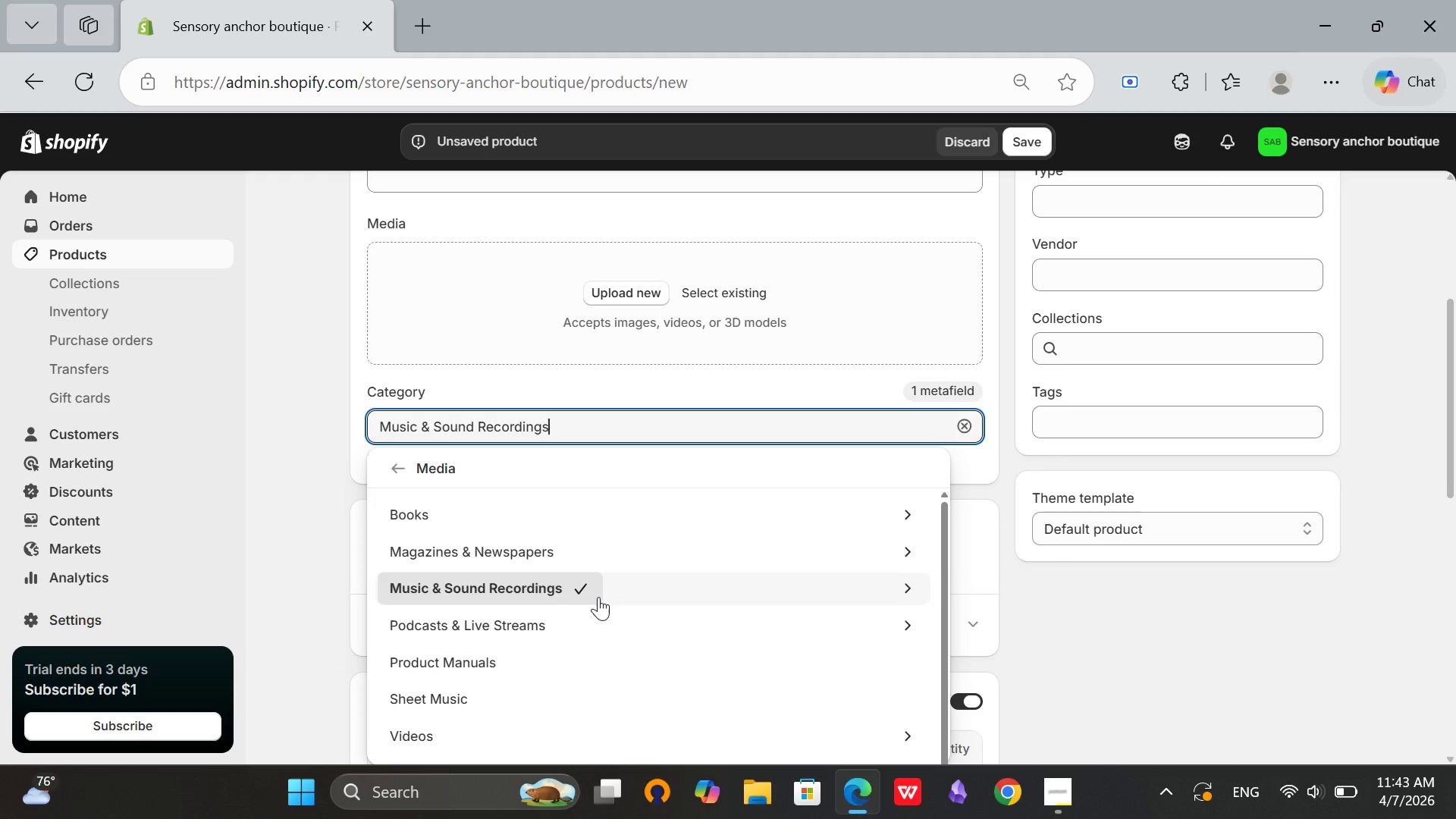 
scroll: coordinate [598, 597], scroll_direction: down, amount: 2.0
 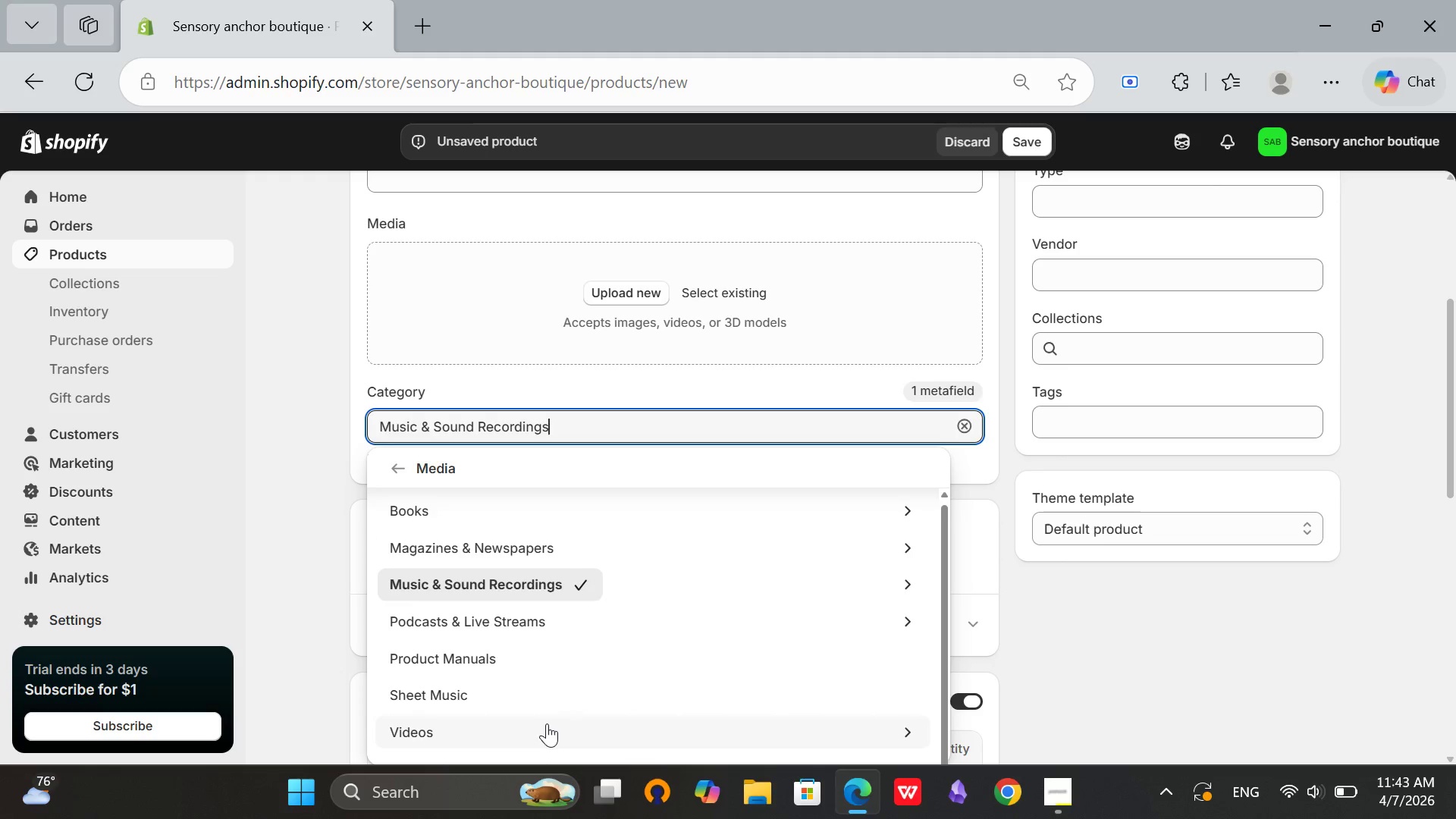 
left_click([547, 723])
 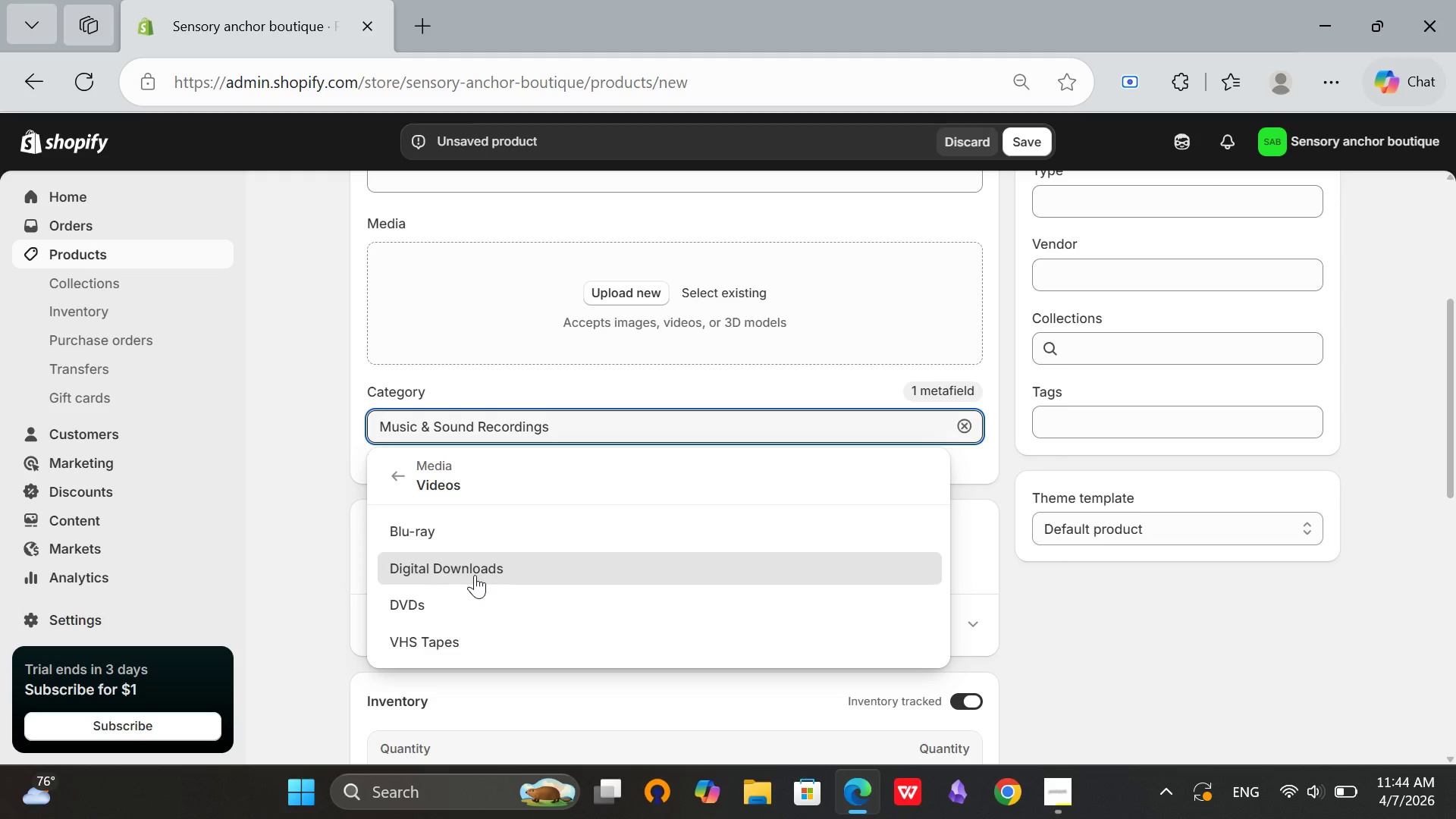 
wait(7.3)
 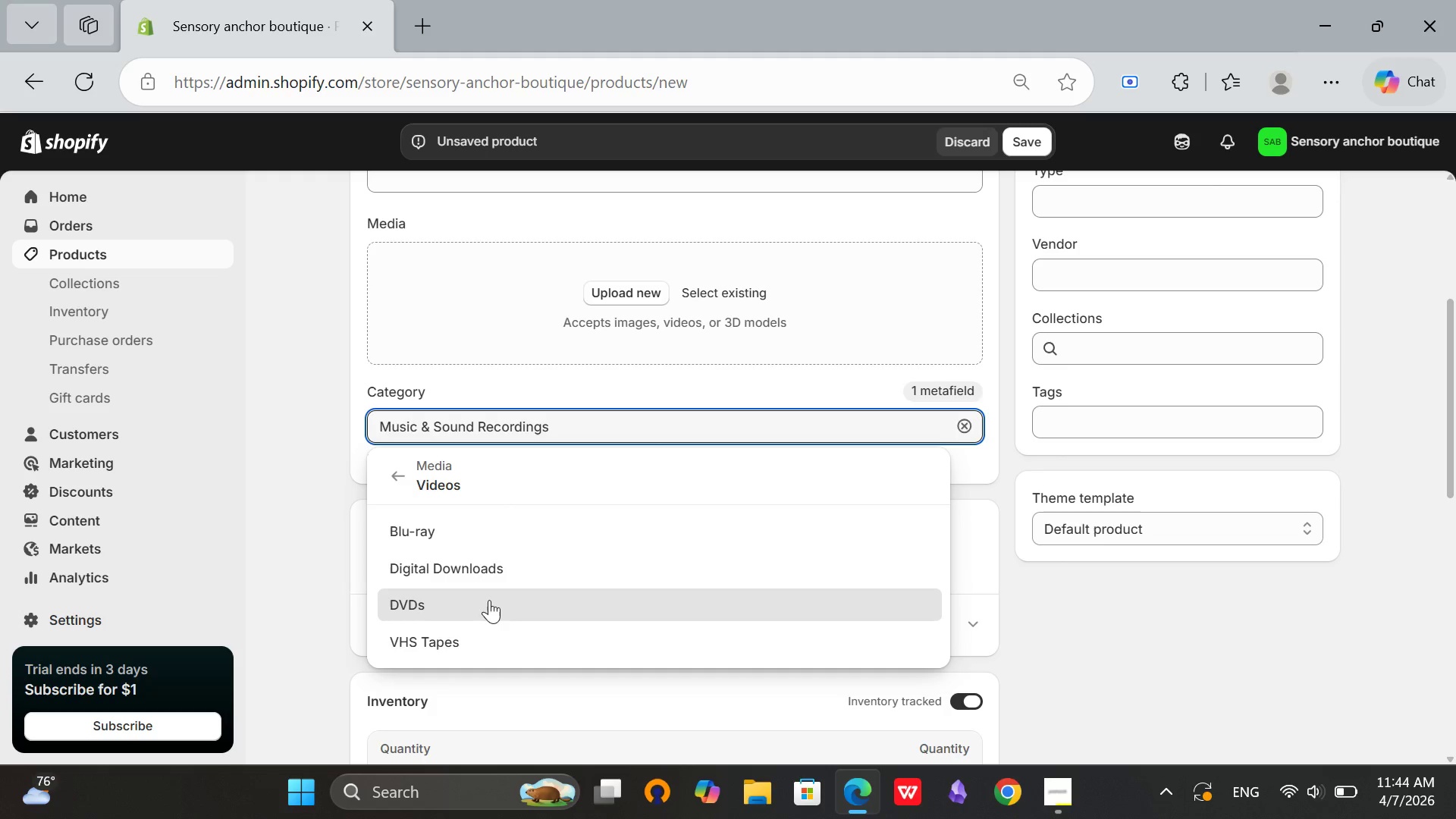 
left_click([404, 484])
 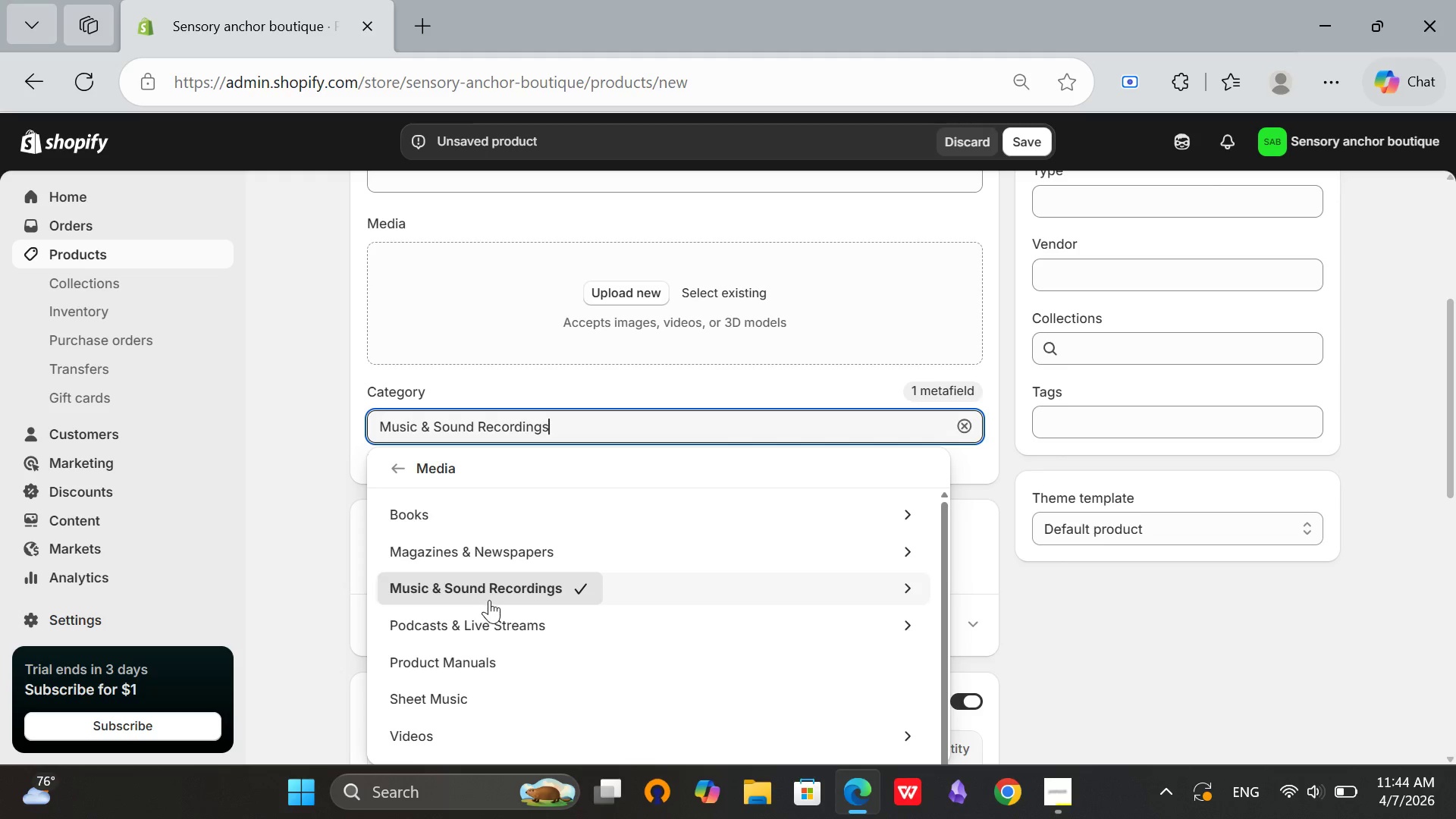 
scroll: coordinate [489, 600], scroll_direction: down, amount: 2.0
 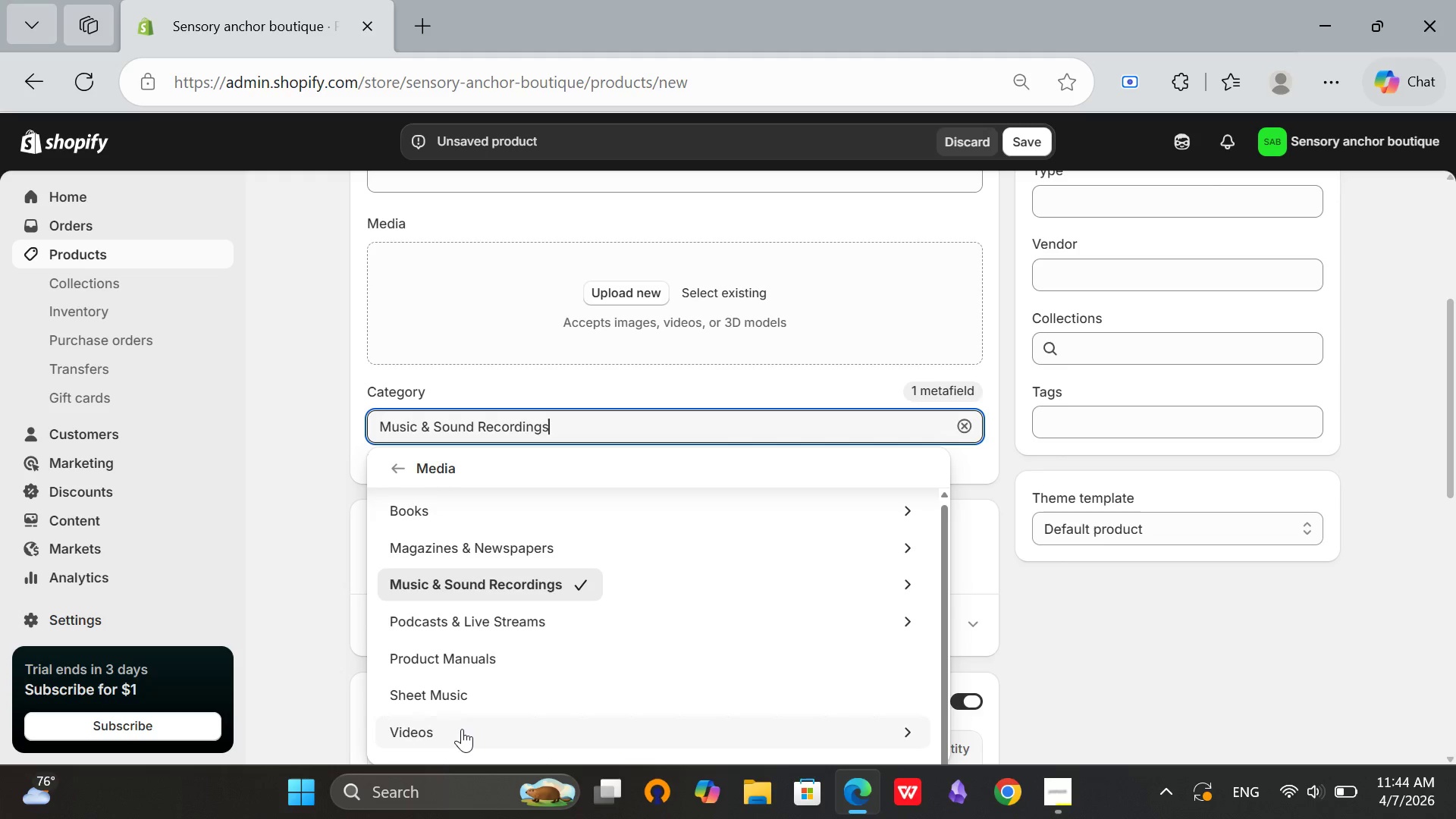 
left_click([461, 730])
 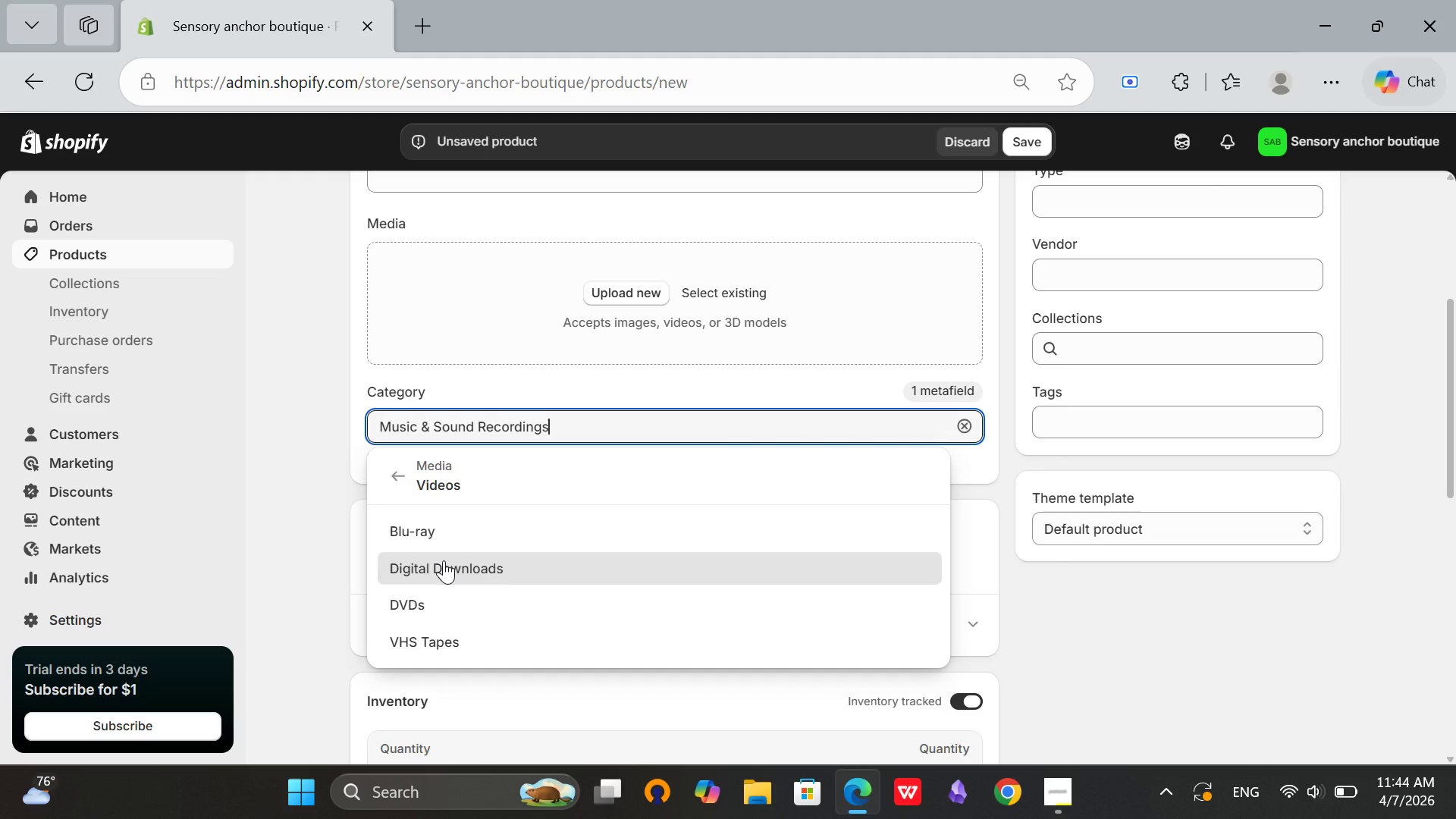 
left_click([444, 560])
 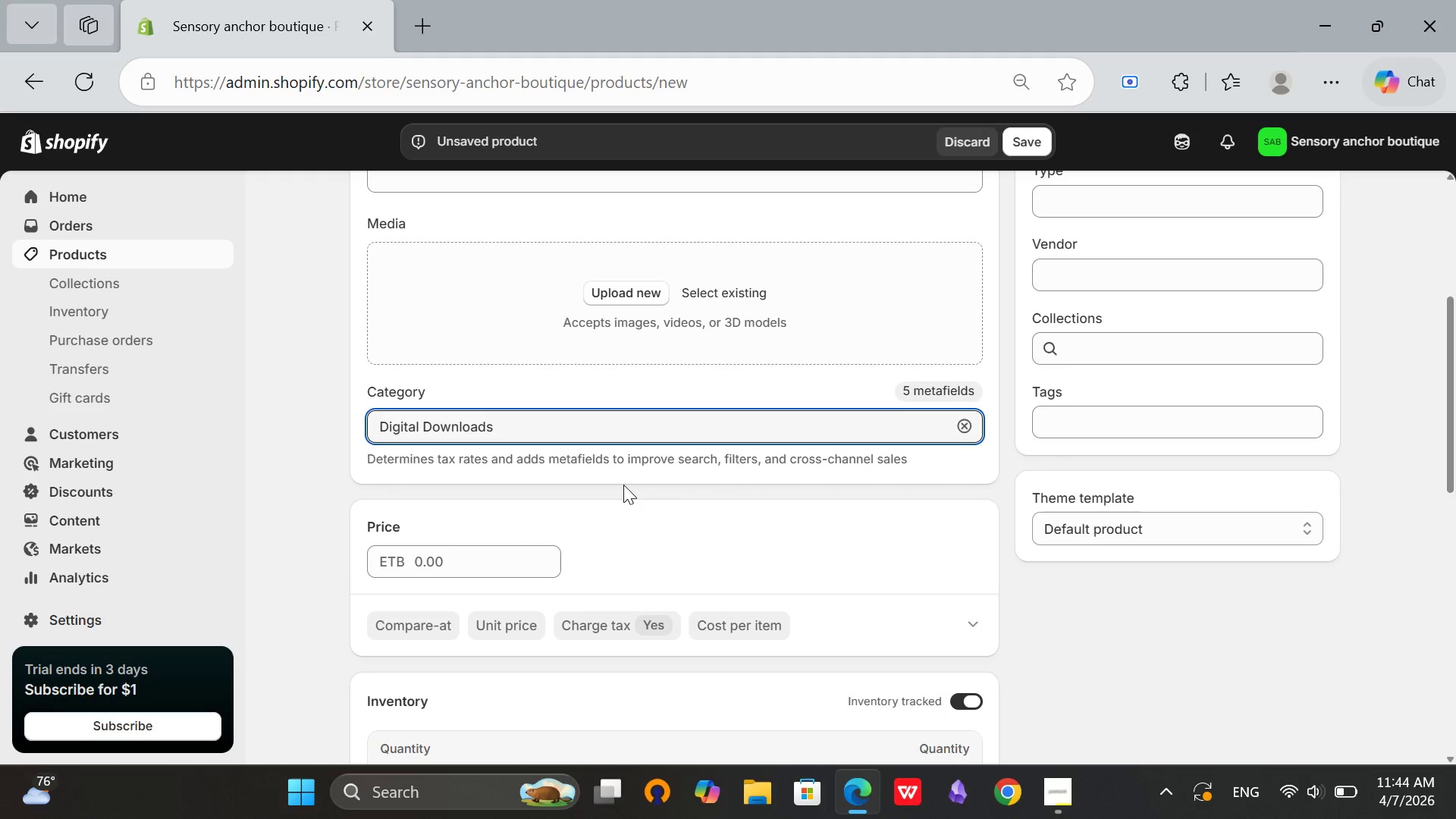 
wait(5.94)
 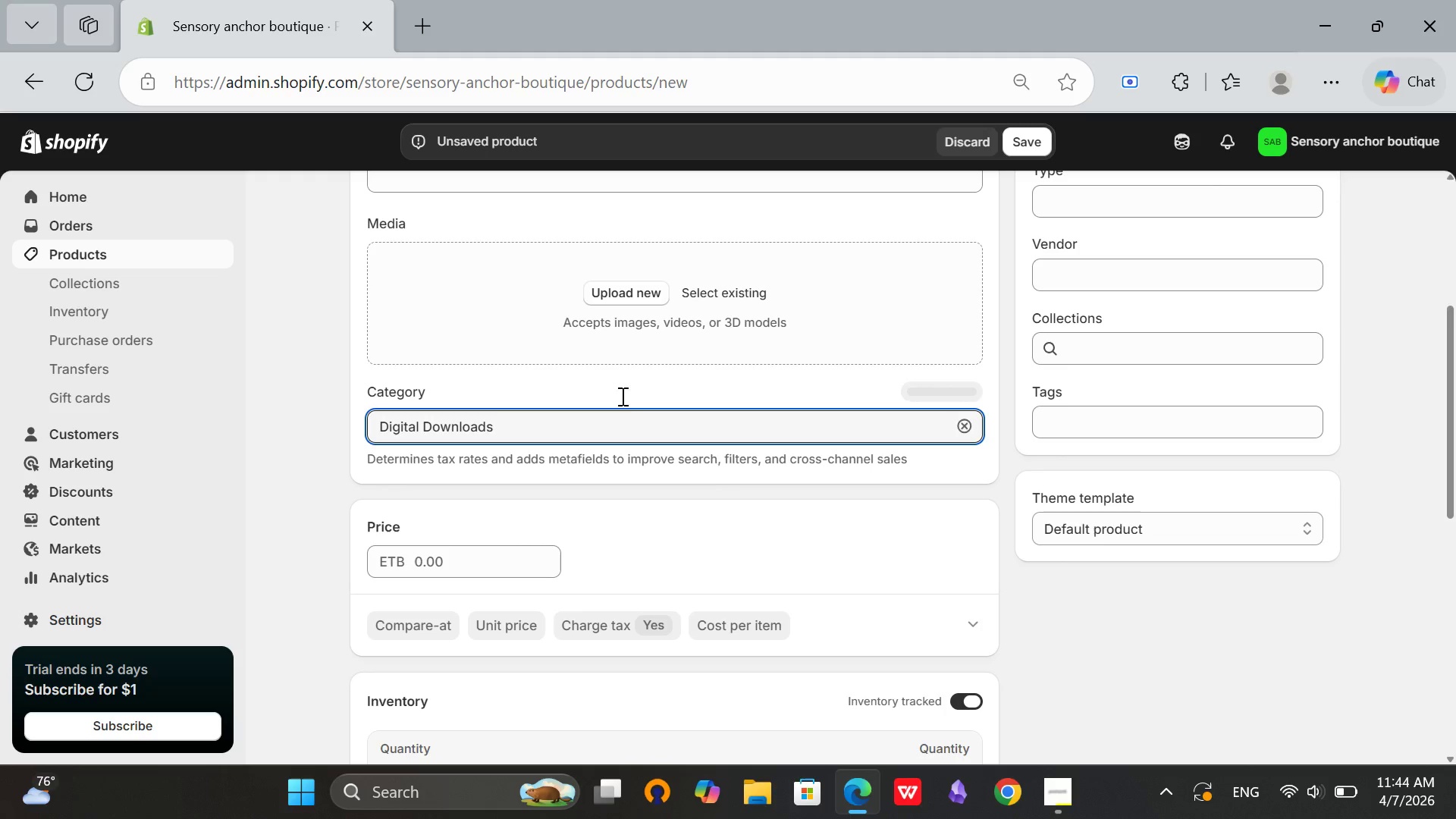 
left_click([712, 481])
 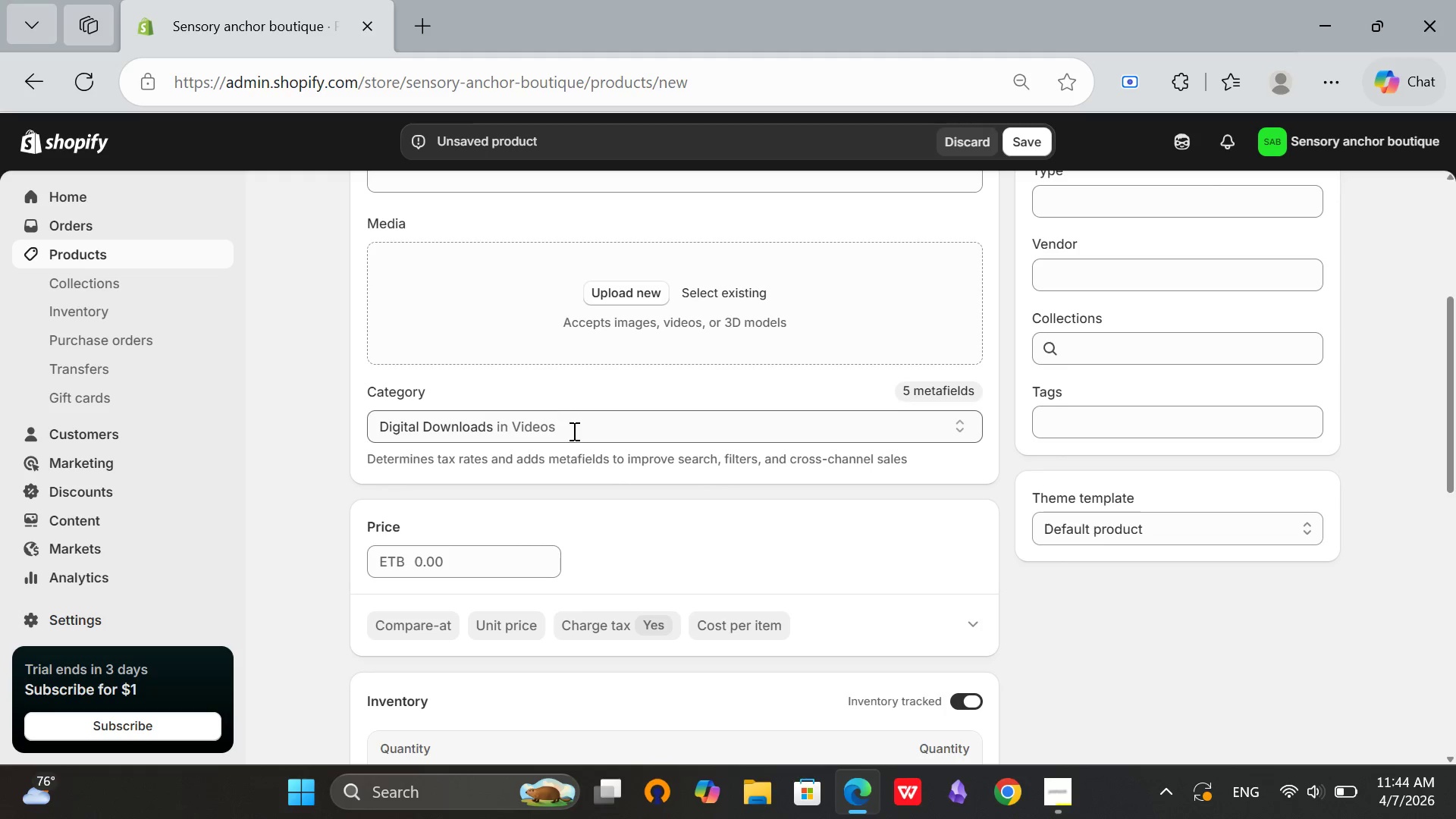 
scroll: coordinate [573, 431], scroll_direction: up, amount: 4.0
 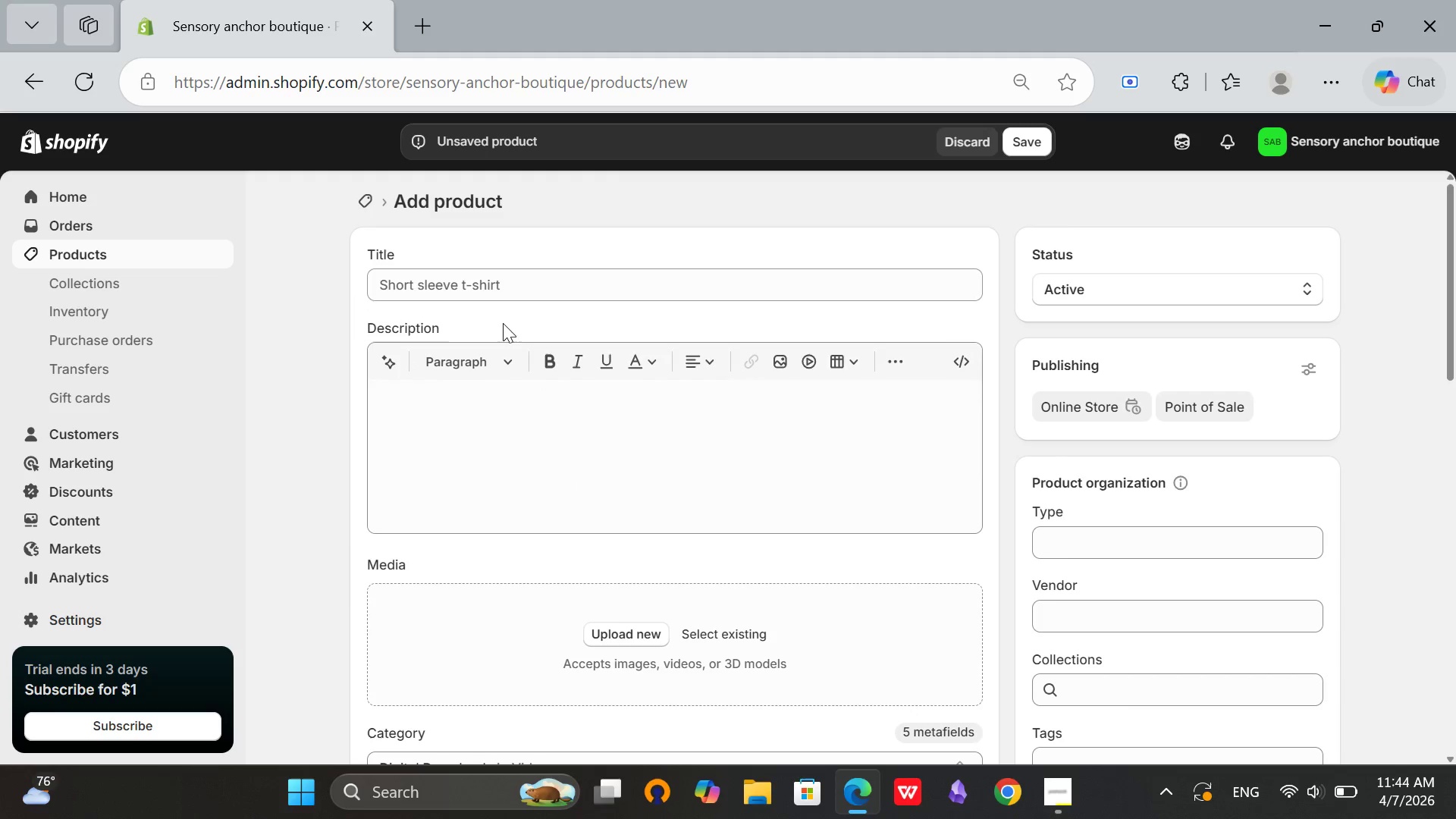 
left_click([469, 281])
 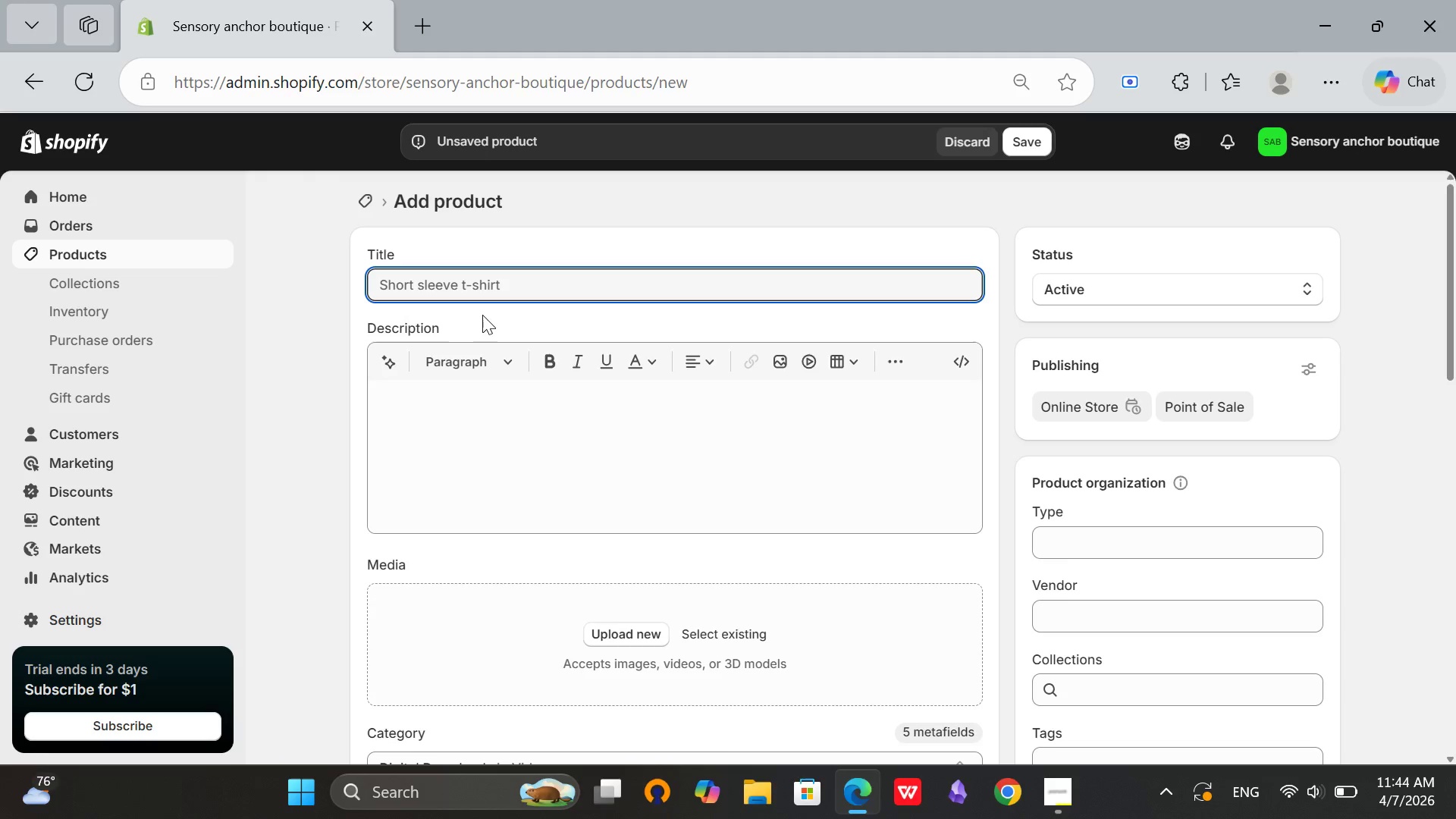 
type(Mind)
 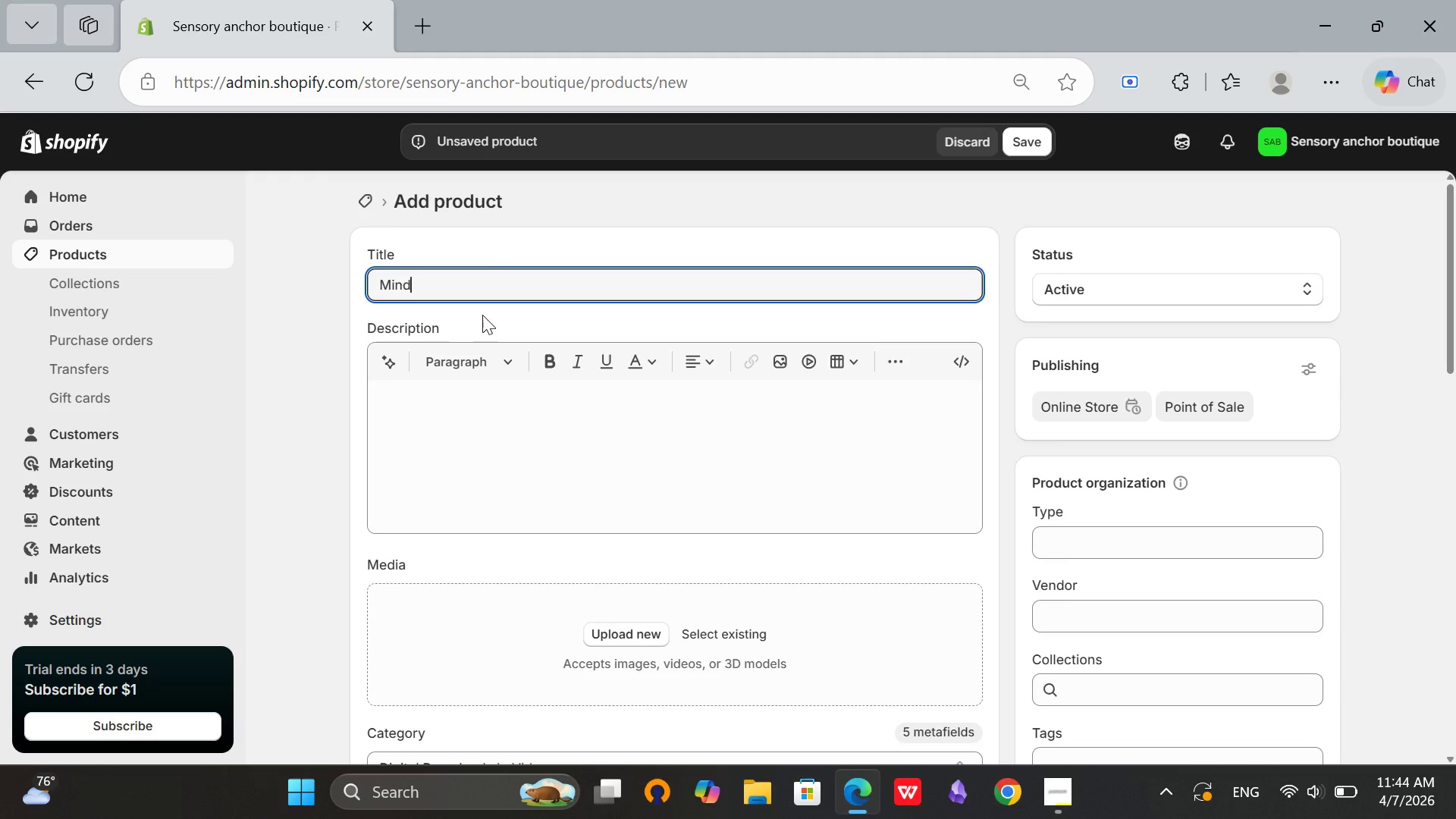 
type(fulness Workshop Recordg - 60 Minutes)
 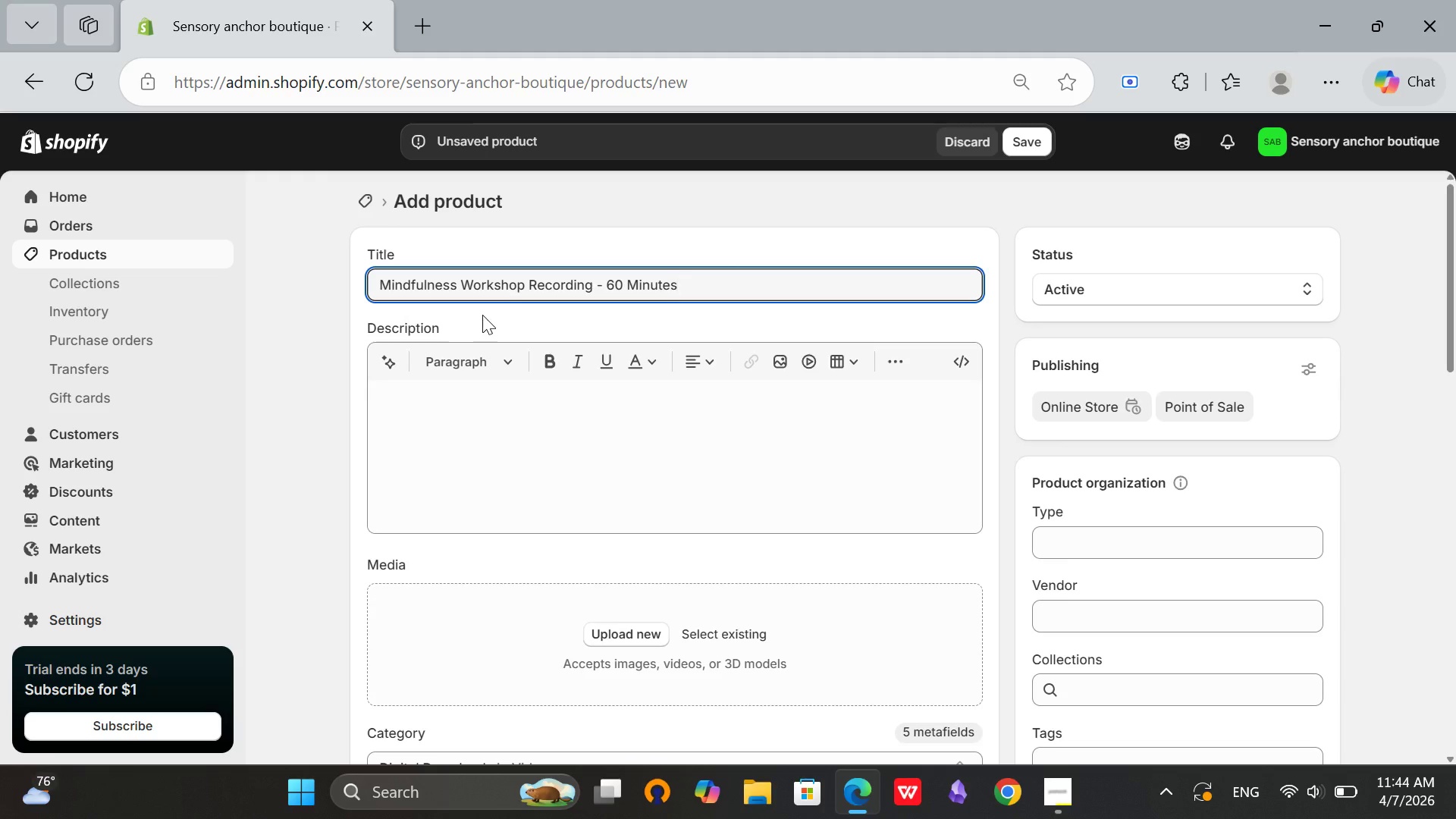 
left_click([1056, 818])